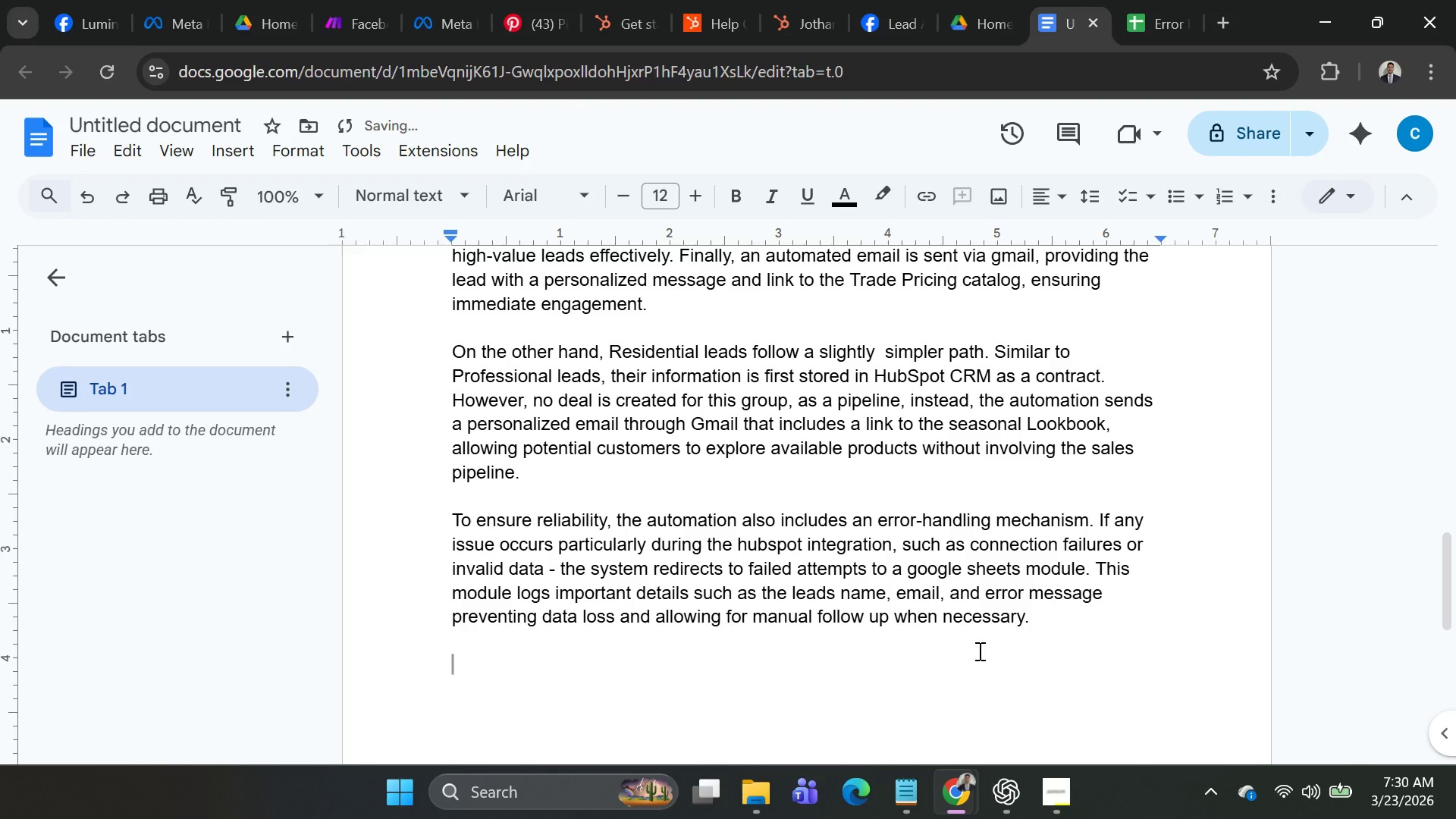 
type(Over hi)
key(Backspace)
key(Backspace)
type(this information improved )
key(Backspace)
key(Backspace)
type(s operational efficient)
key(Backspace)
key(Backspace)
type(c)
key(Backspace)
type(ncy )
 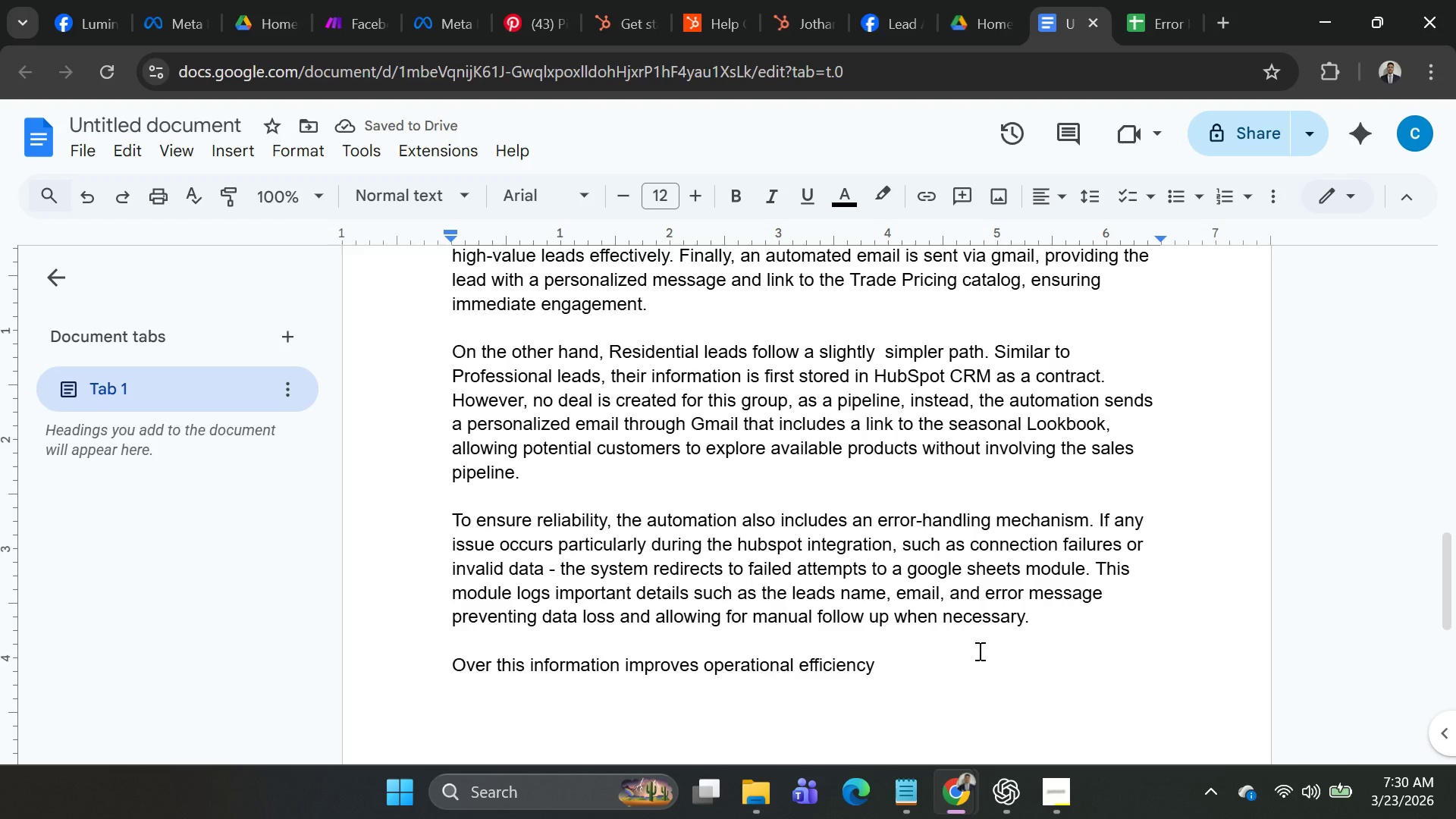 
type(improved operational effe)
key(Backspace)
type(icie)
key(Backspace)
key(Backspace)
type(einc)
key(Backspace)
key(Backspace)
key(Backspace)
key(Backspace)
type(eincy )
 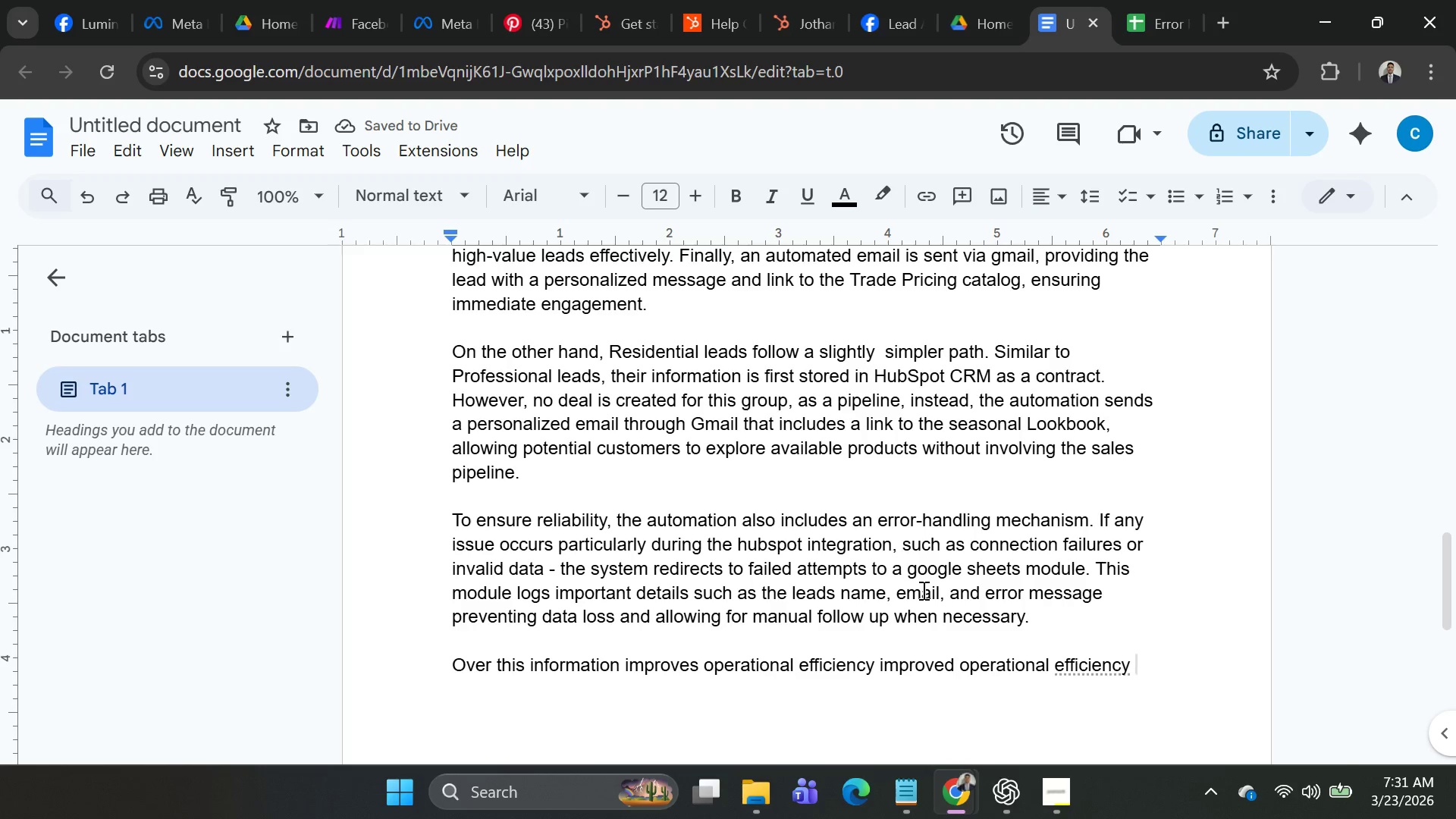 
wait(5.22)
 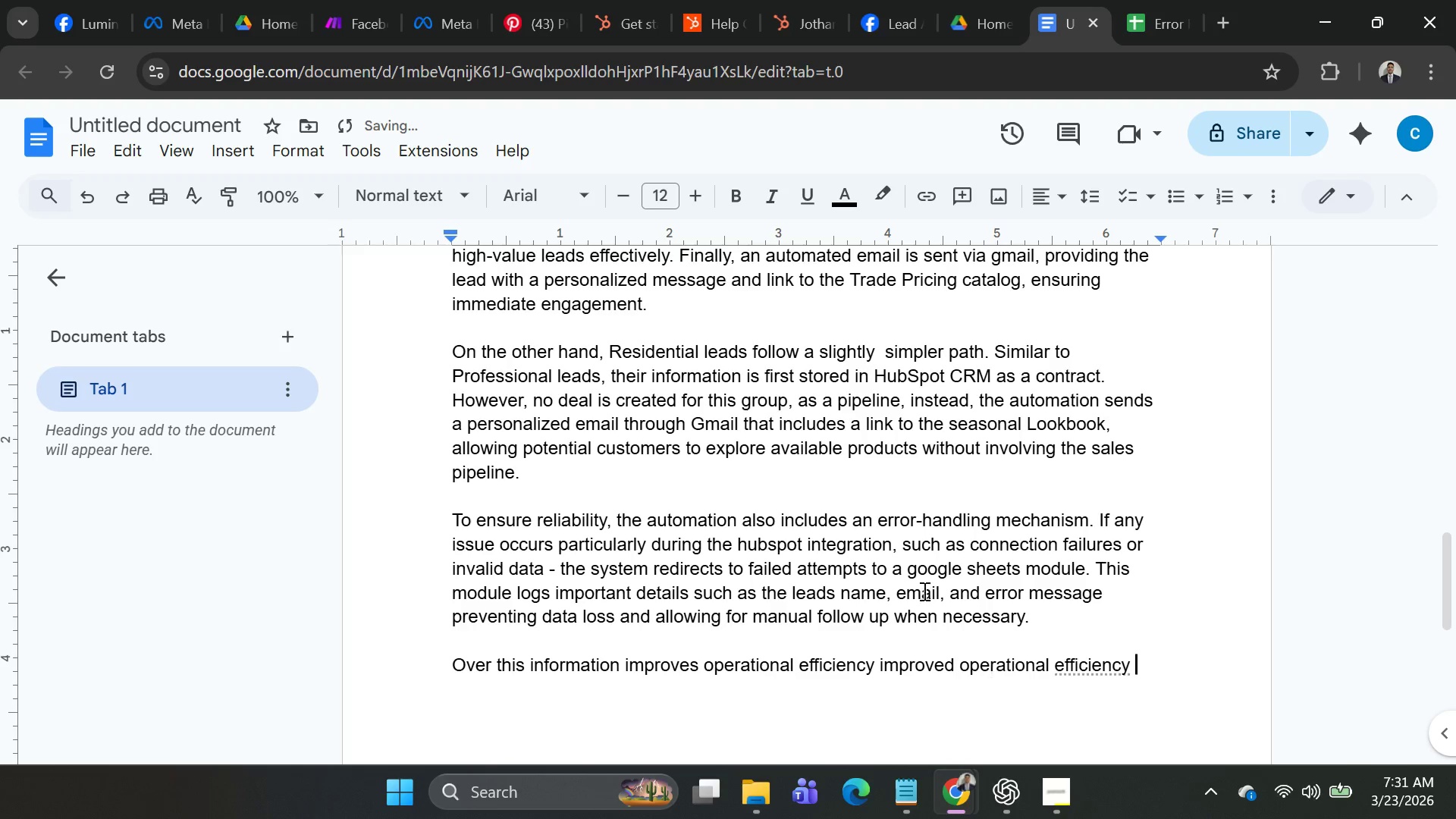 
type(by reduging )
key(Backspace)
key(Backspace)
key(Backspace)
key(Backspace)
key(Backspace)
type(cing manual work)
key(Backspace)
type(k, increasing )
 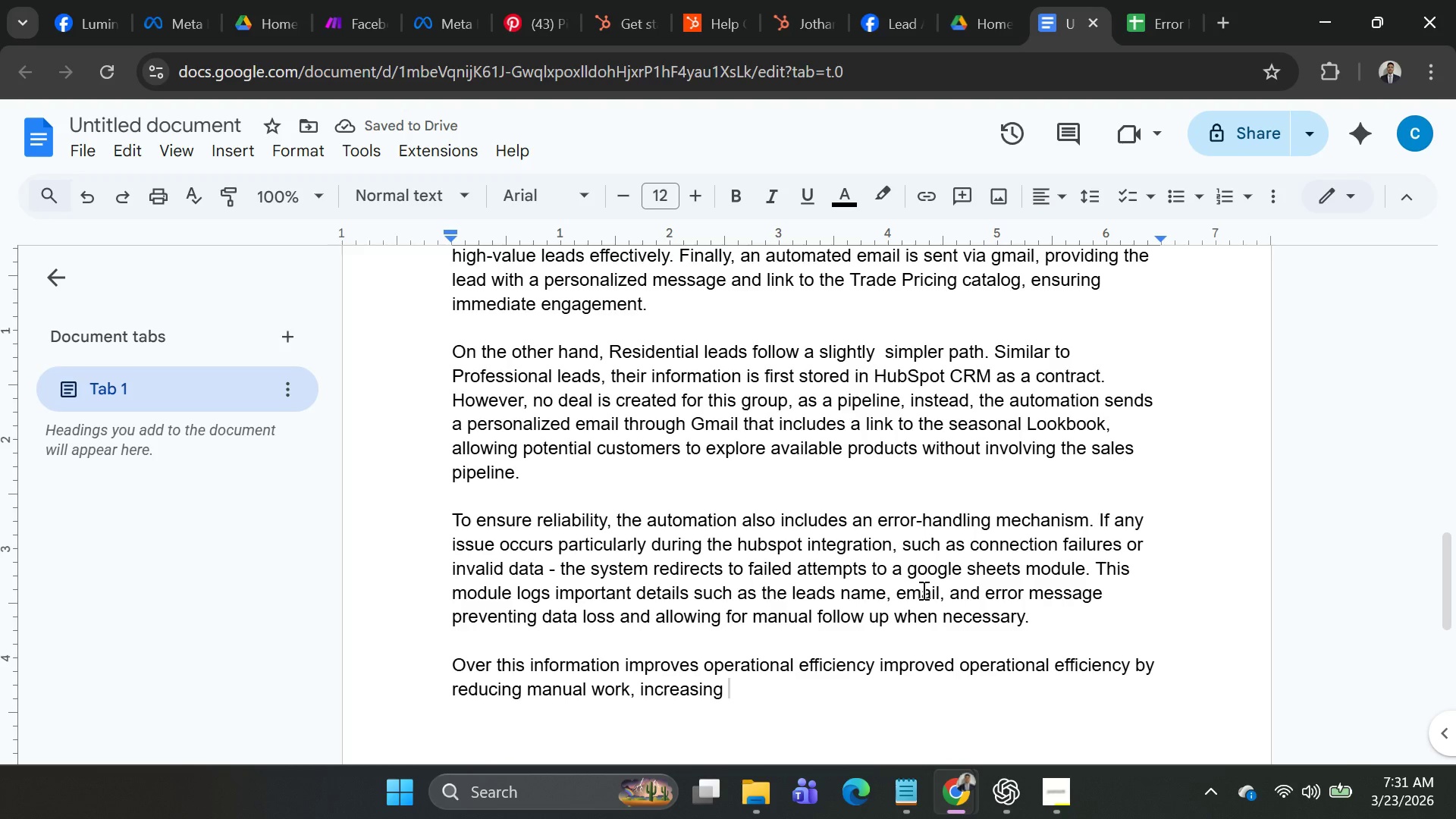 
type(response speed.,)
key(Backspace)
key(Backspace)
type(, and s)
key(Backspace)
type(end)
key(Backspace)
type(suring accurate data handi)
key(Backspace)
type(ling )
 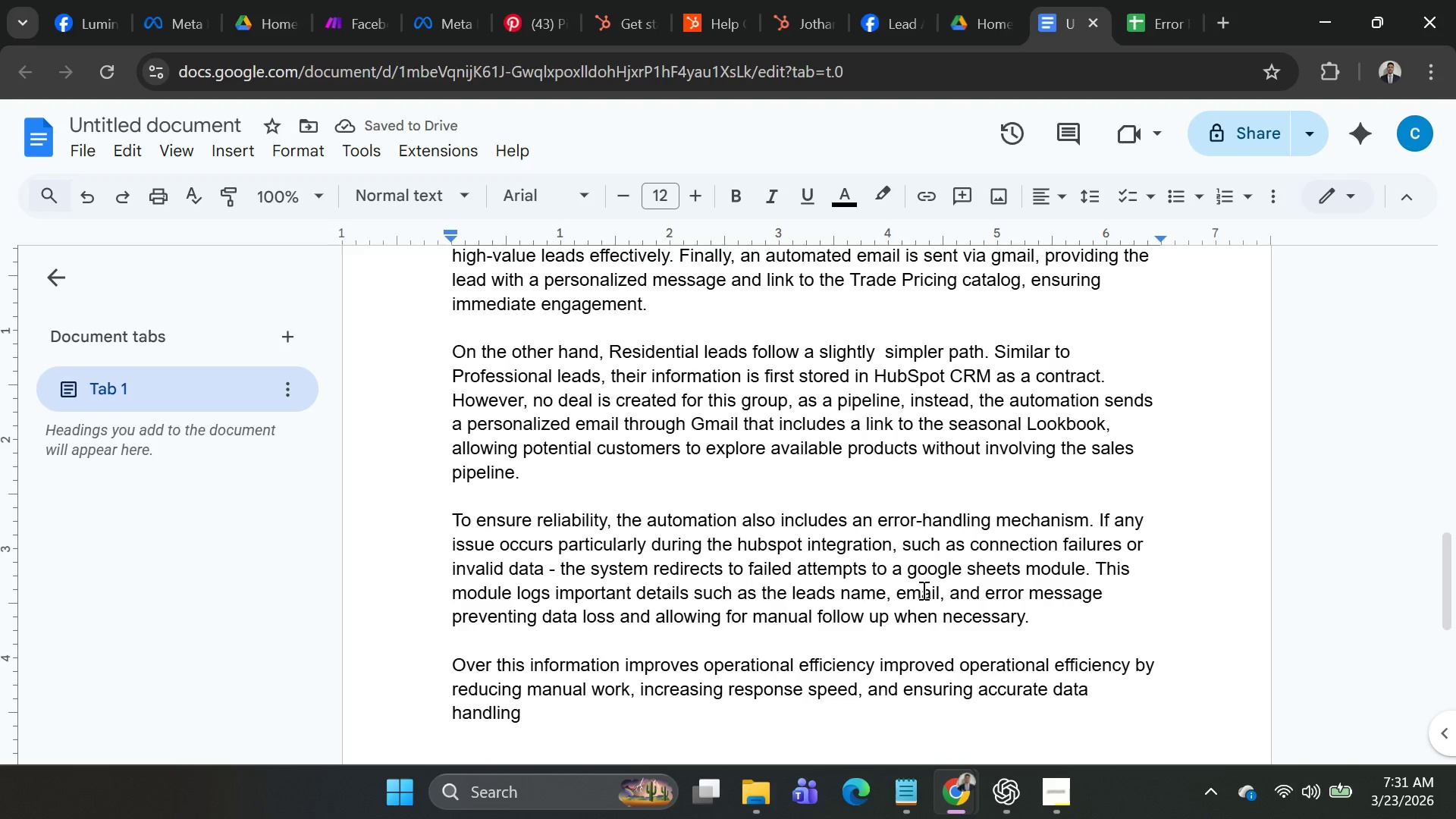 
type(, )
key(Backspace)
key(Backspace)
key(Backspace)
type(, )
key(Backspace)
type(. It also)
key(Backspace)
type(. i)
key(Backspace)
type(It also )
 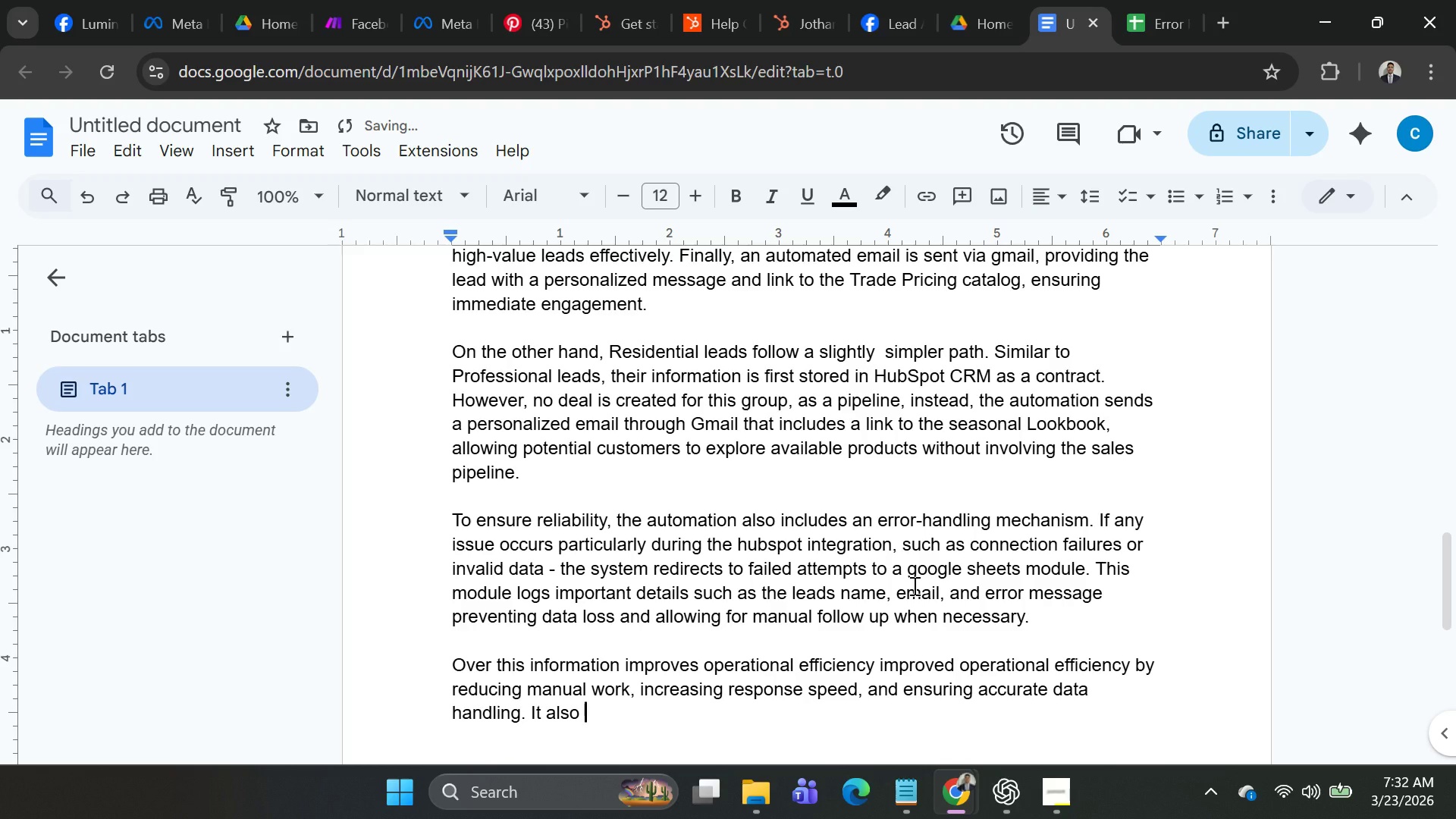 
left_click([913, 585])
 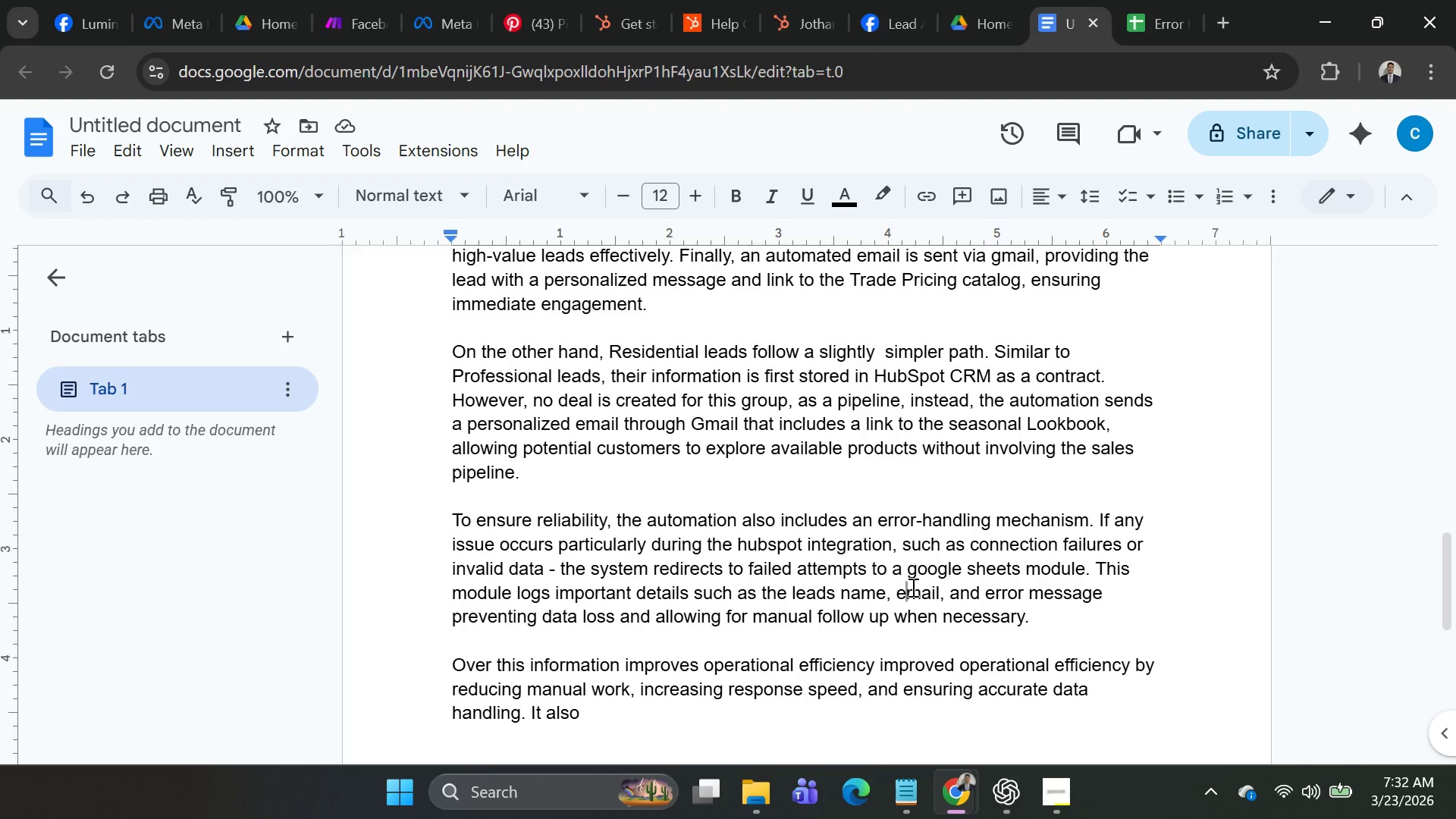 
wait(15.92)
 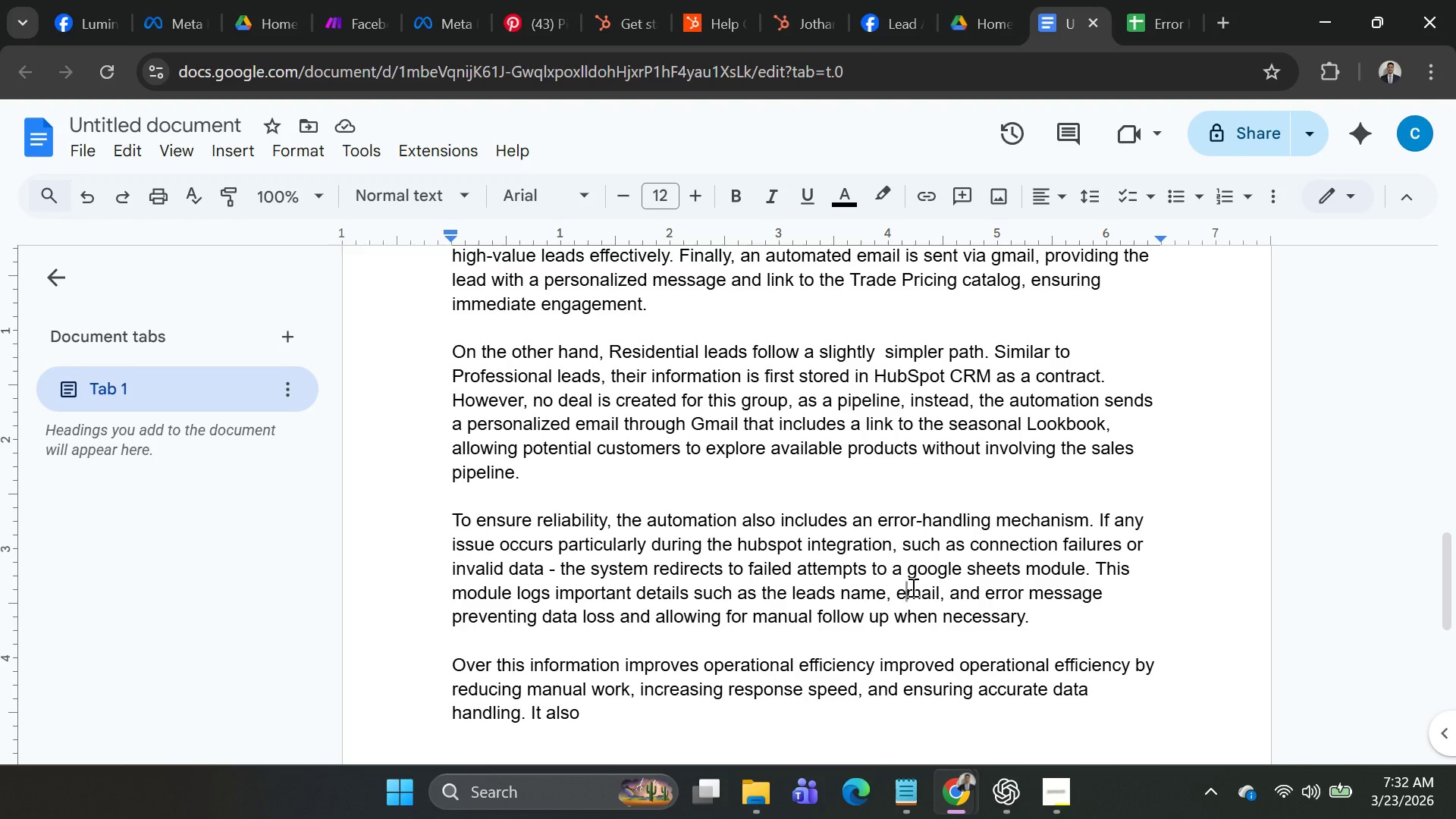 
type(end)
 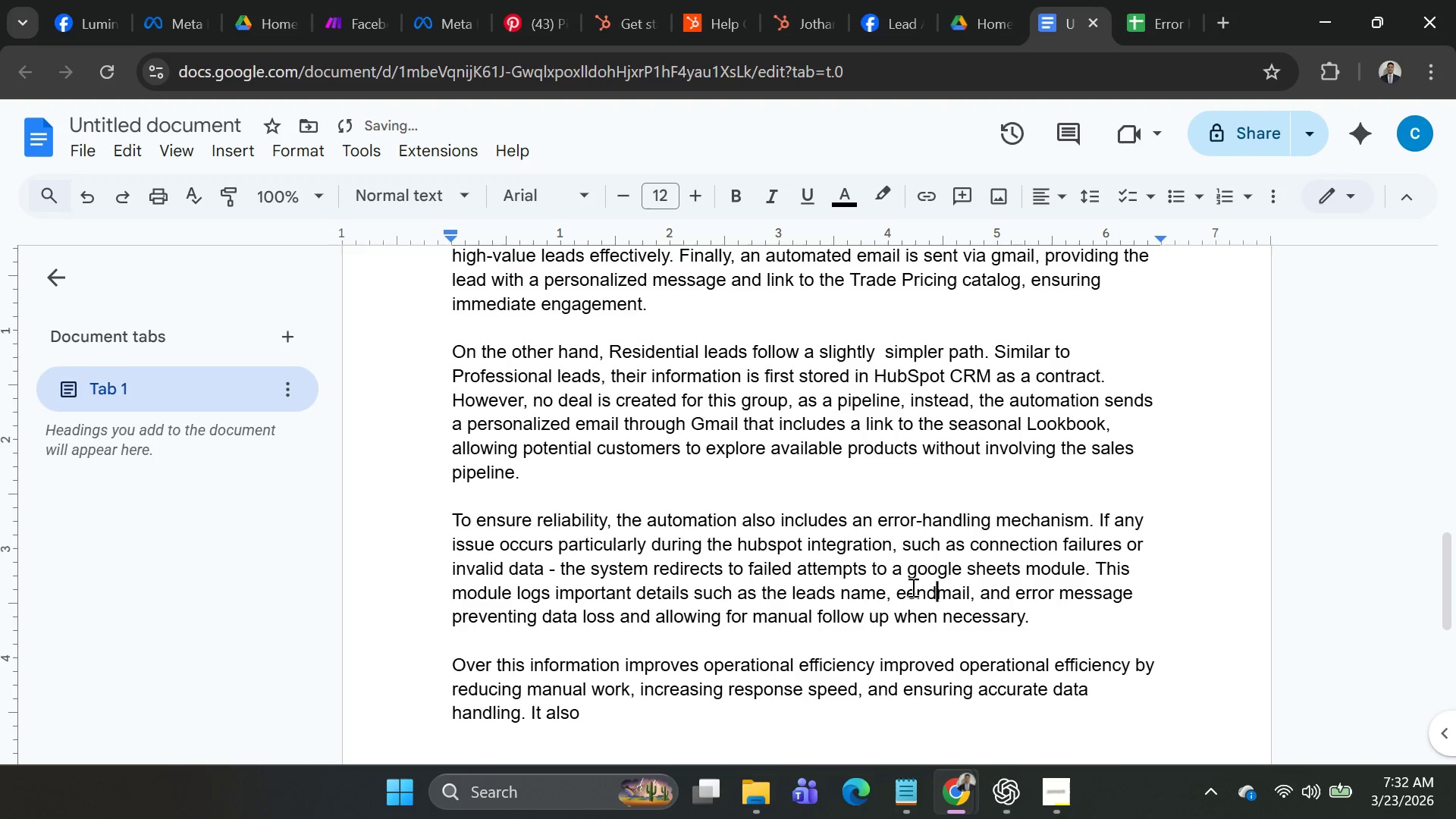 
key(Control+Z)
 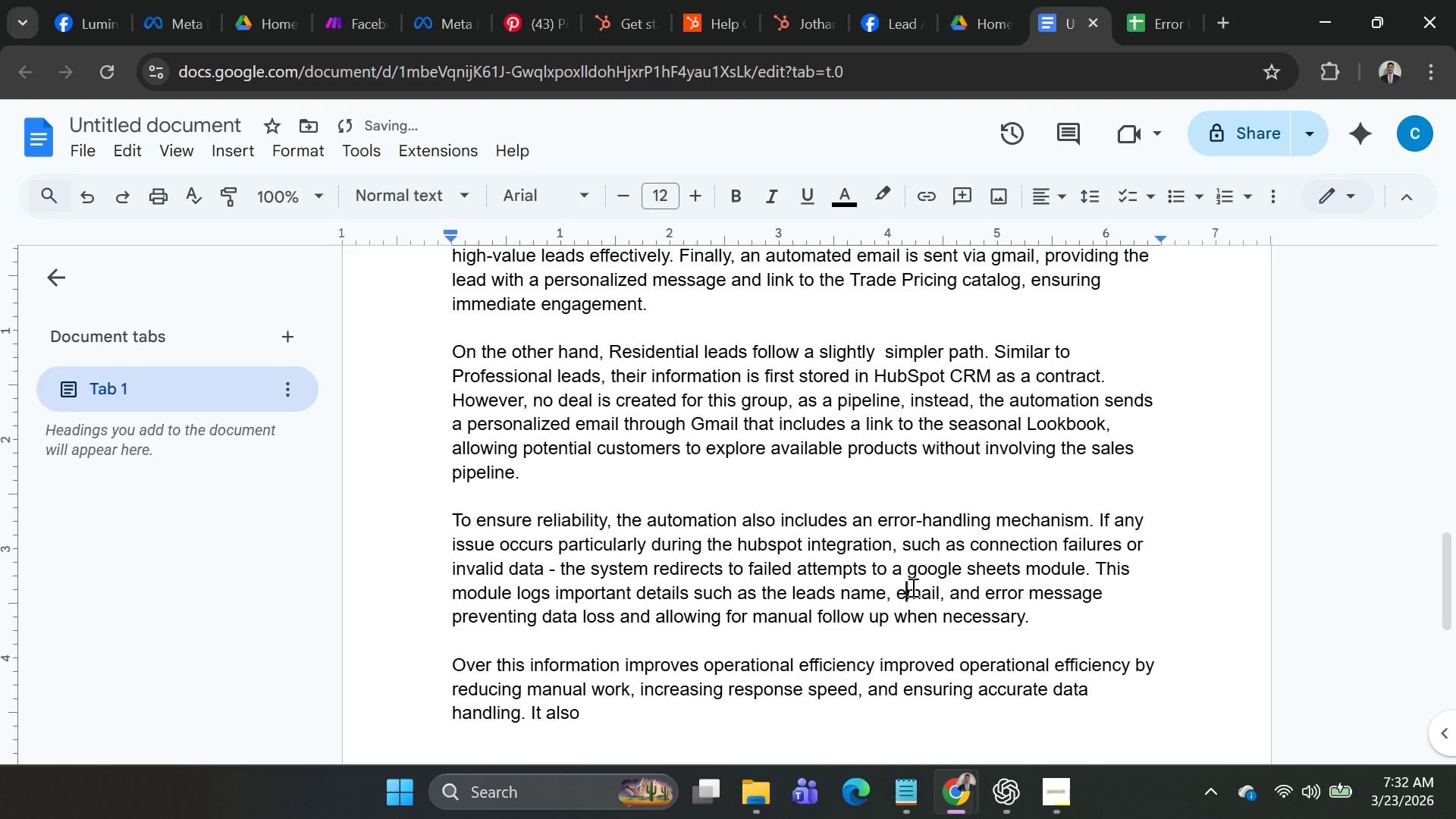 
key(Control+Z)
 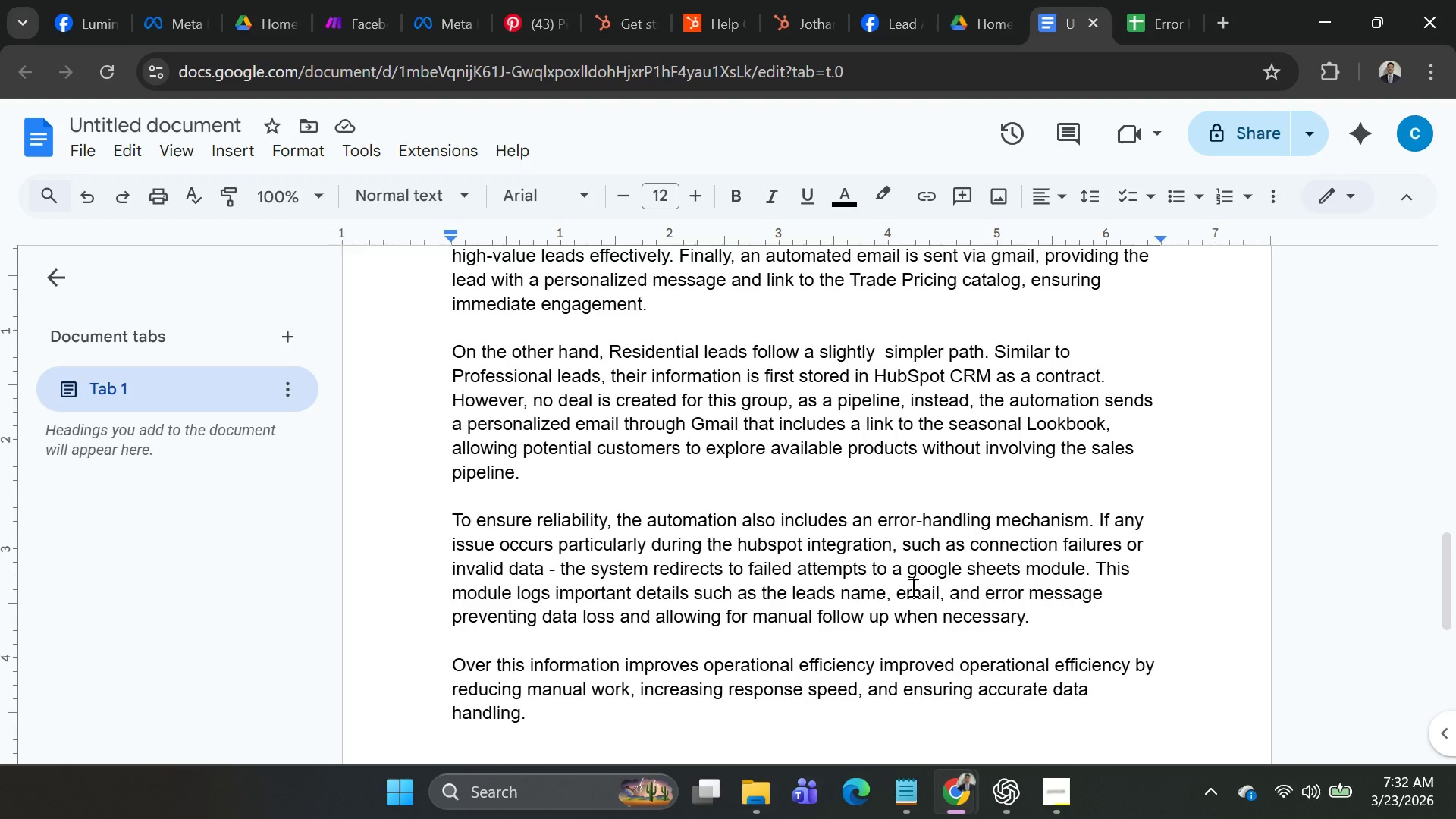 
wait(11.53)
 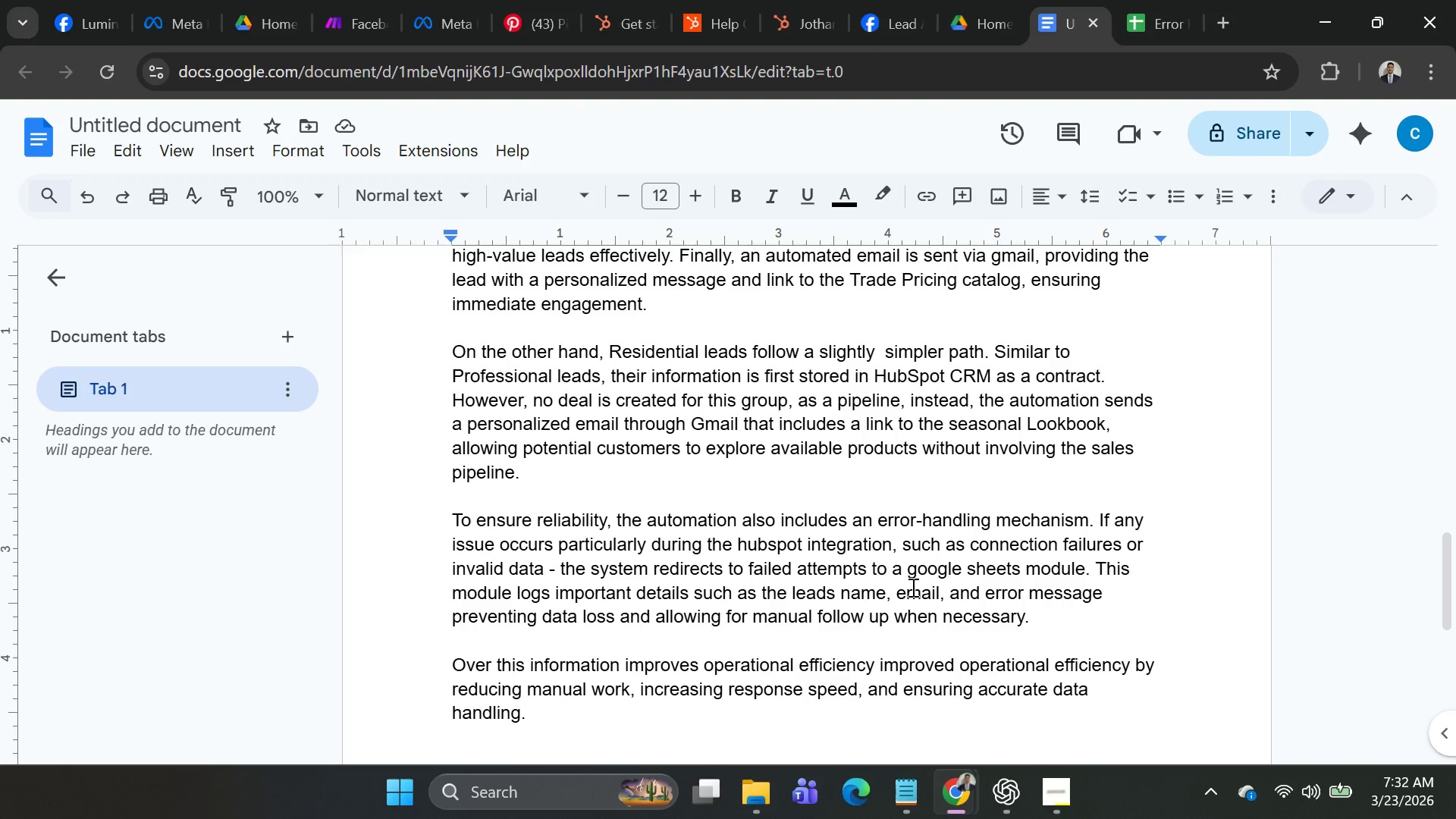 
type(It so)
key(Backspace)
key(Backspace)
type(also enhance customer experience )
 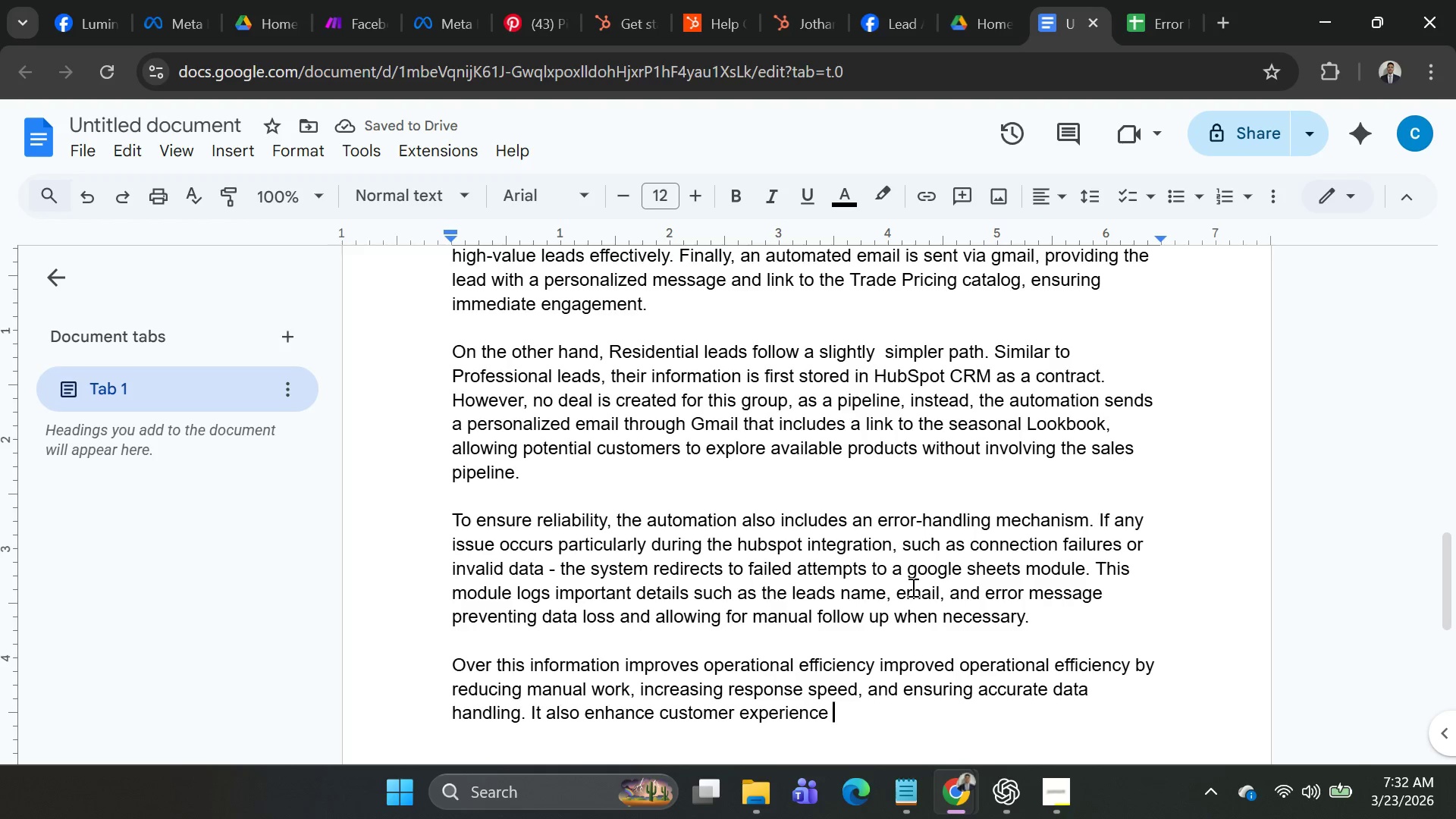 
wait(10.0)
 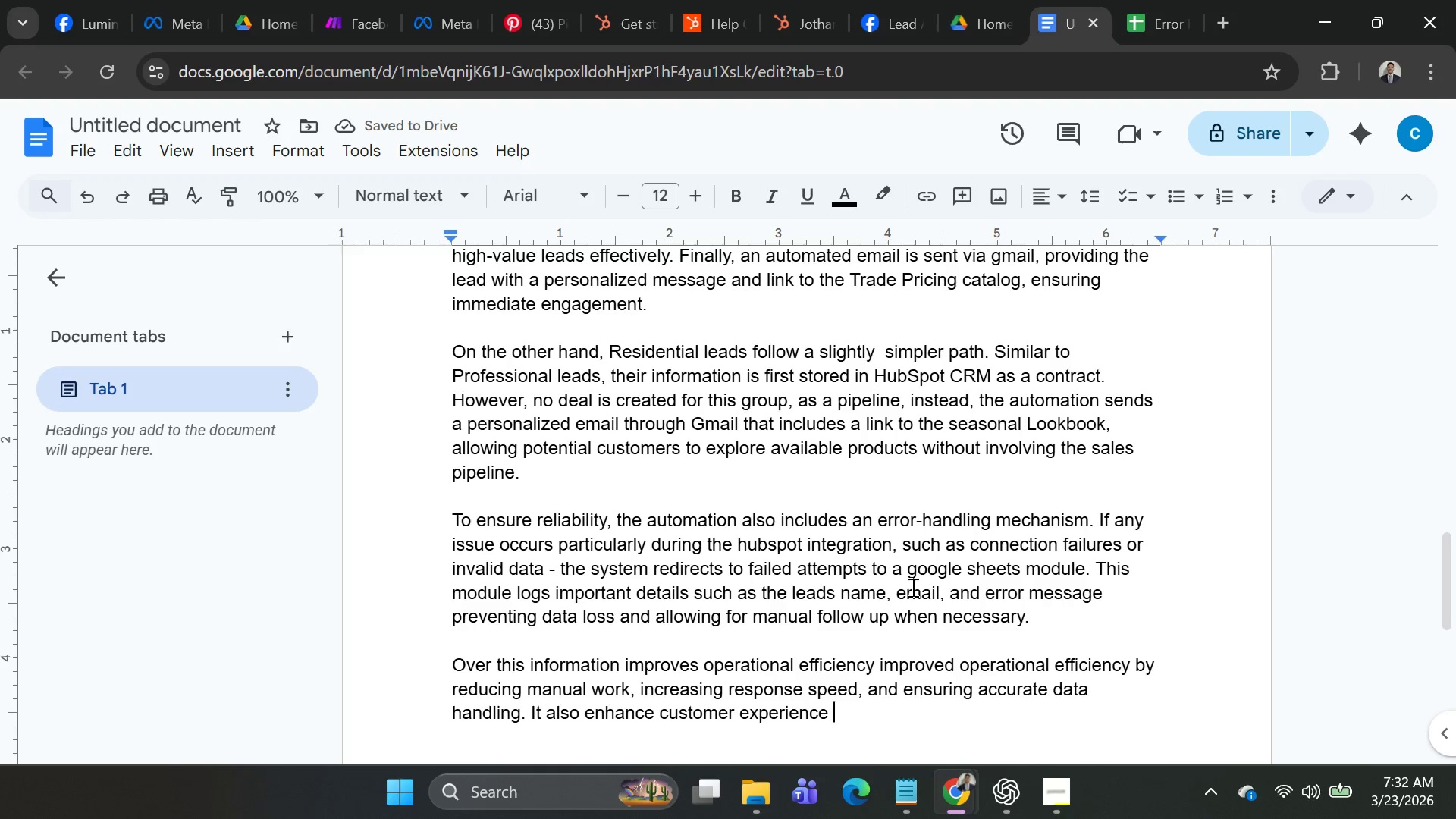 
type(by delivering time )
key(Backspace)
type(lt the peros)
key(Backspace)
key(Backspace)
type(sonalz)
key(Backspace)
type(ized communication )
 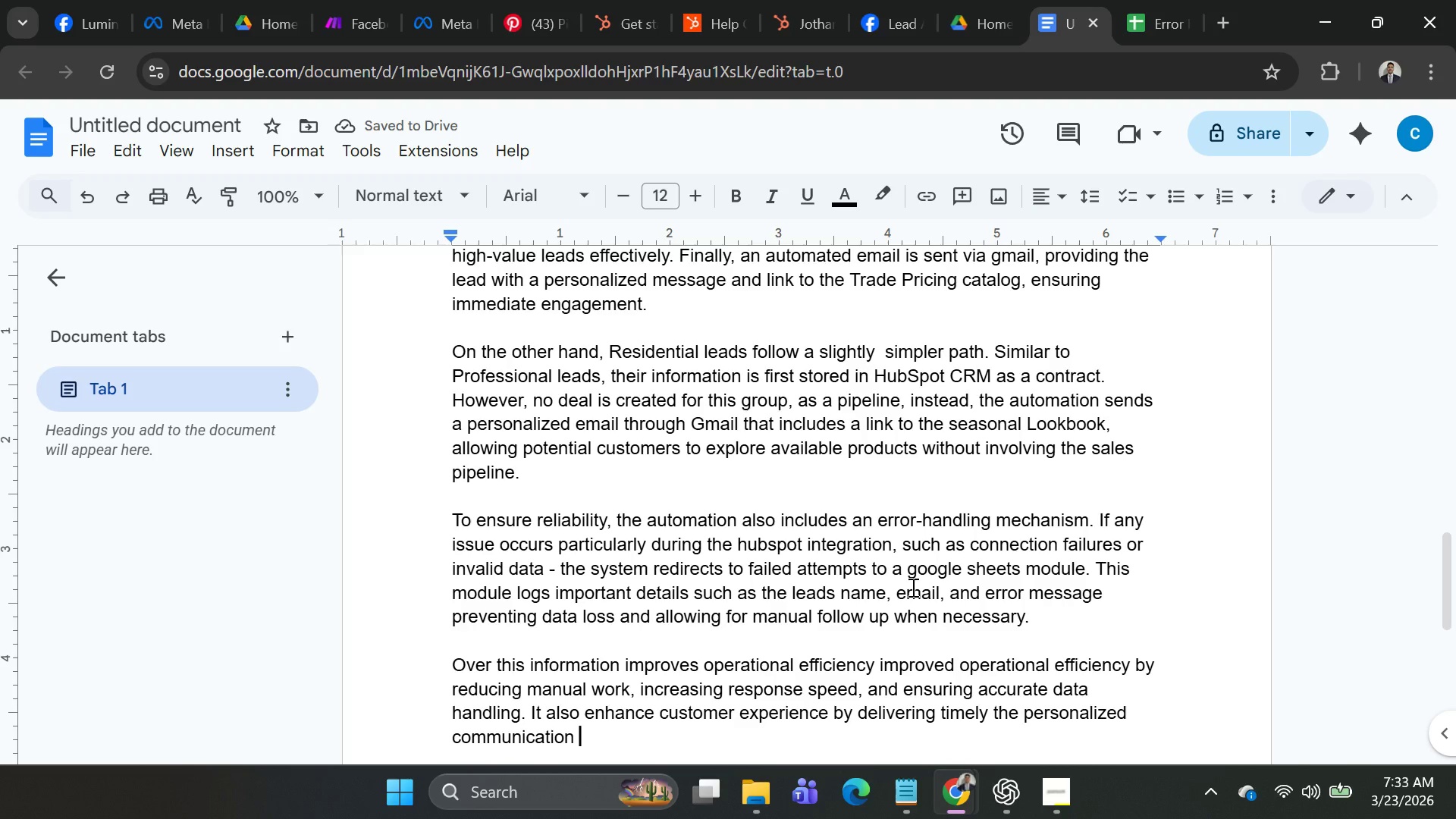 
key(Backspace)
 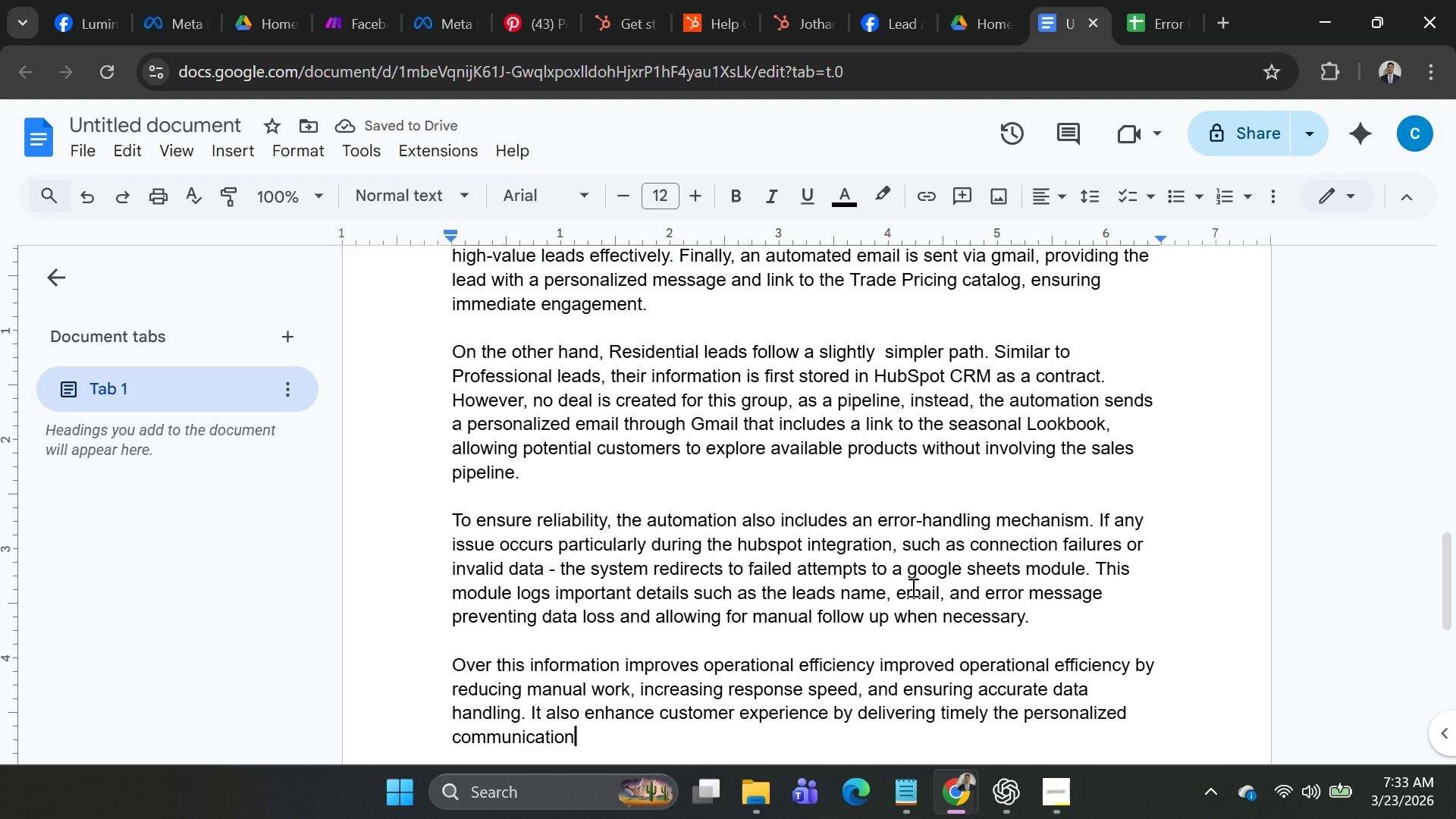 
type(, )
key(Backspace)
key(Backspace)
type(.By )
key(Backspace)
key(Backspace)
key(Backspace)
key(Backspace)
type( By )
 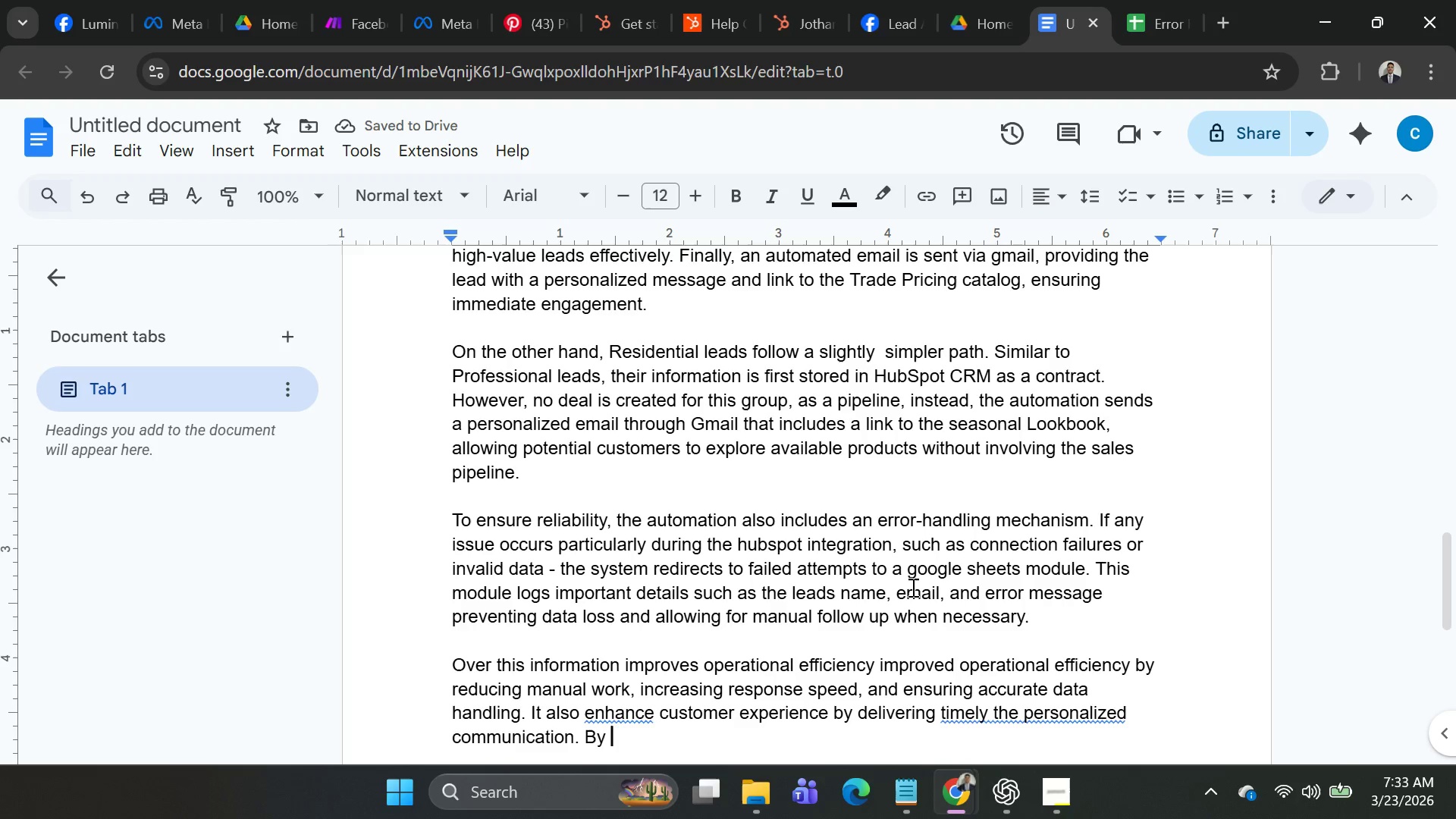 
type(separate highl)
key(Backspace)
type( )
 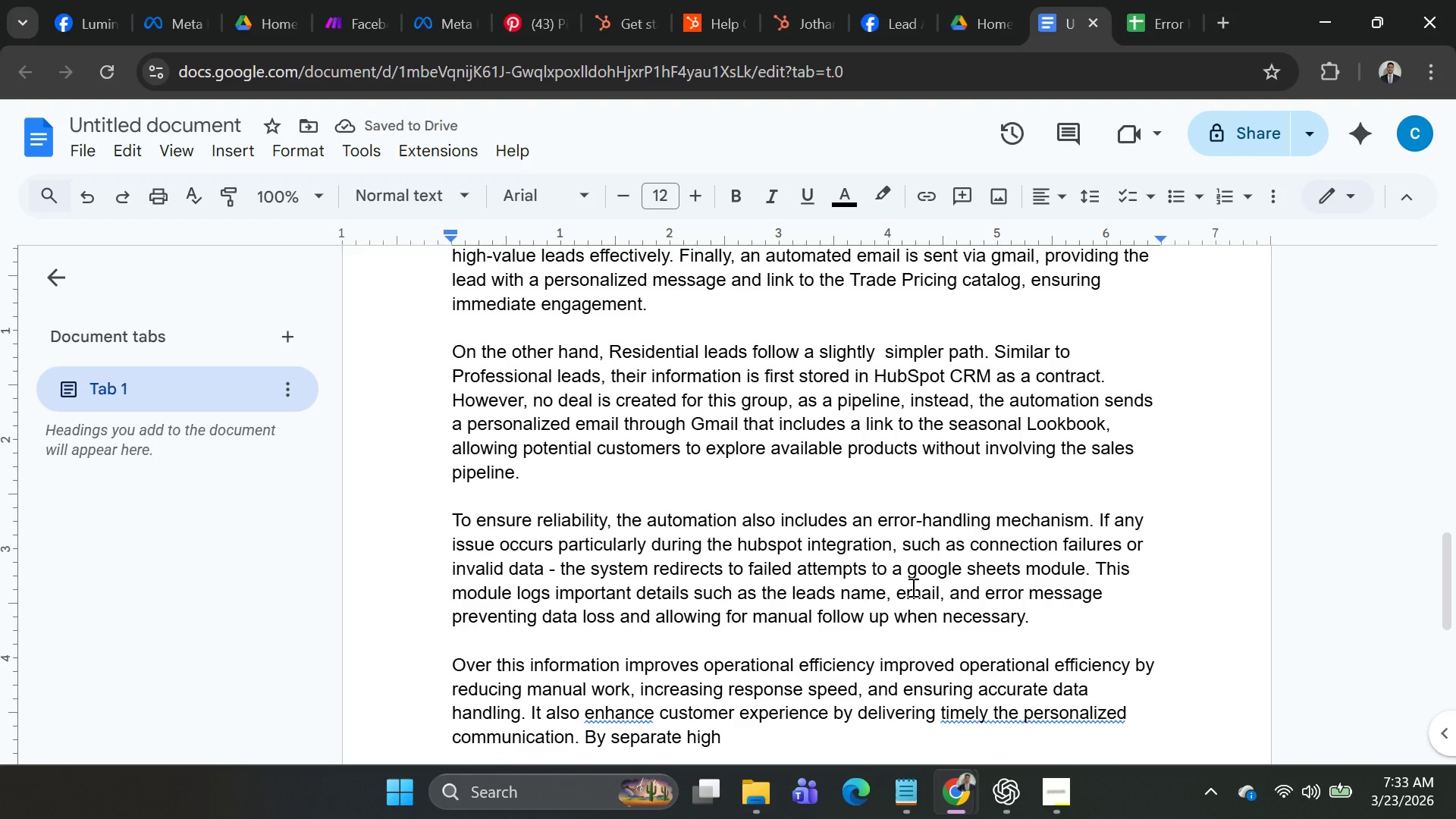 
key(Backspace)
type(-value leads from genra)
key(Backspace)
key(Backspace)
type(eral )
 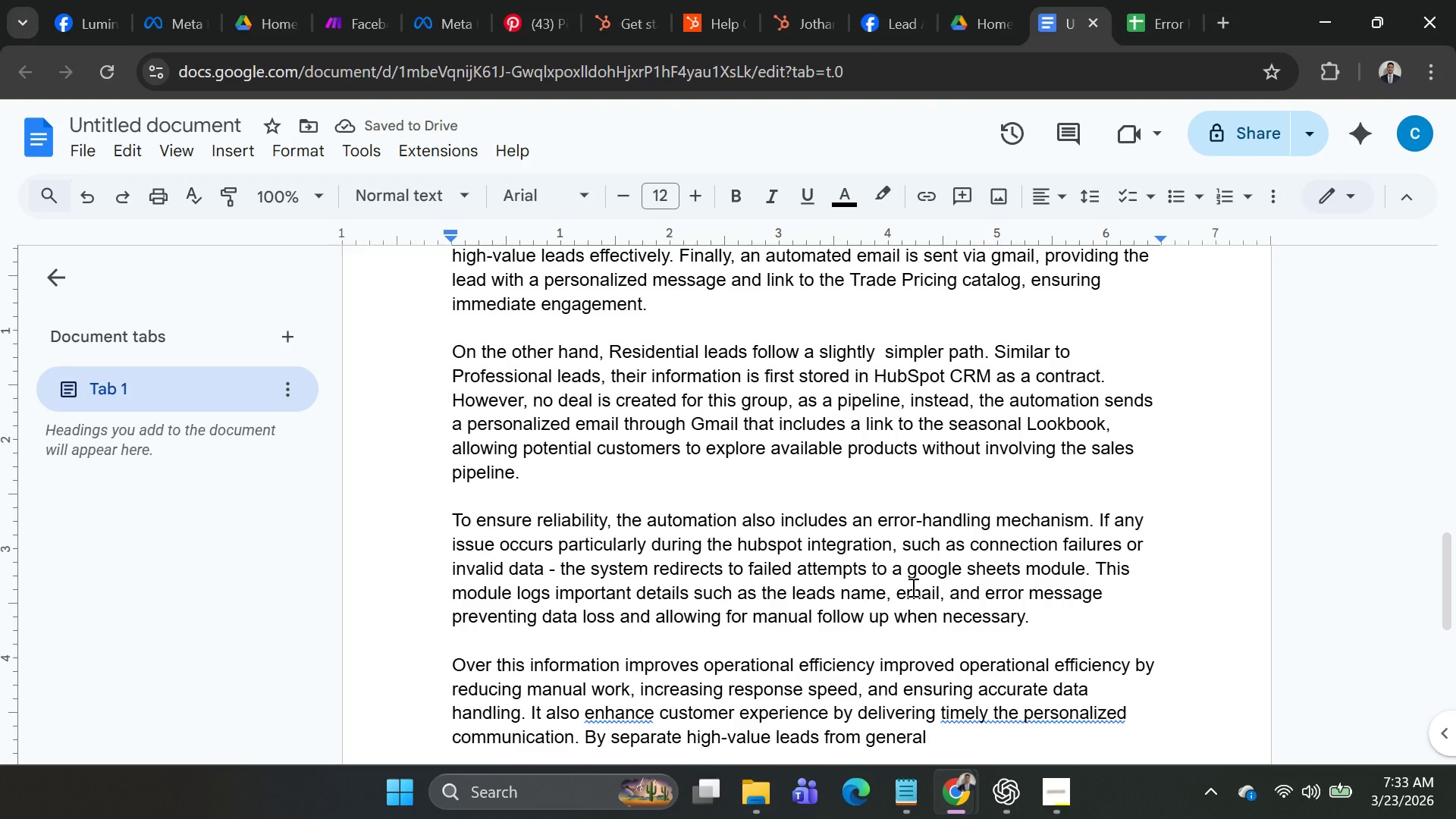 
type(inquiris)
key(Backspace)
key(Backspace)
type(ies )
 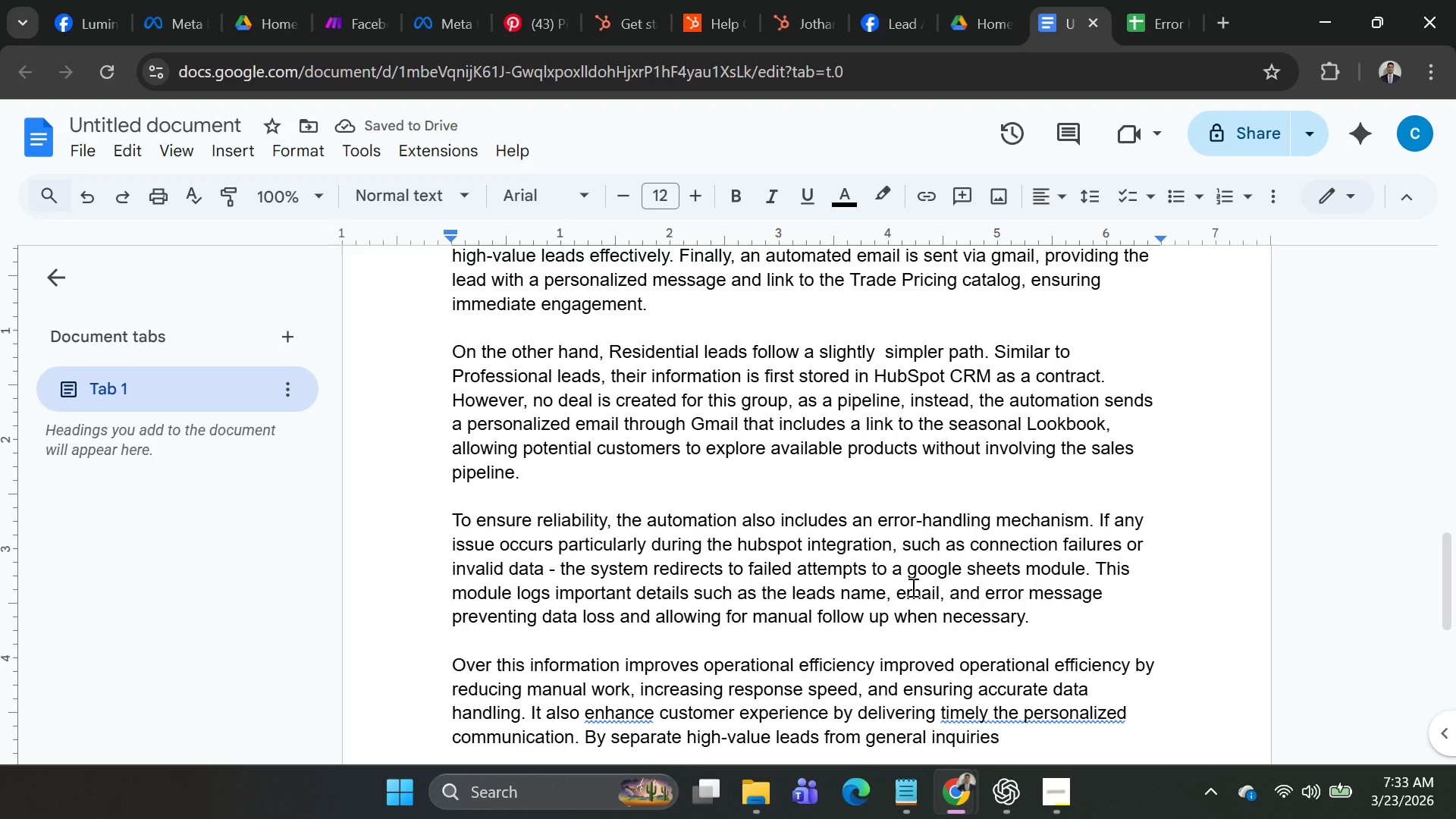 
type(and handling them appropreate )
key(Backspace)
type(lt)
key(Backspace)
type(y )
 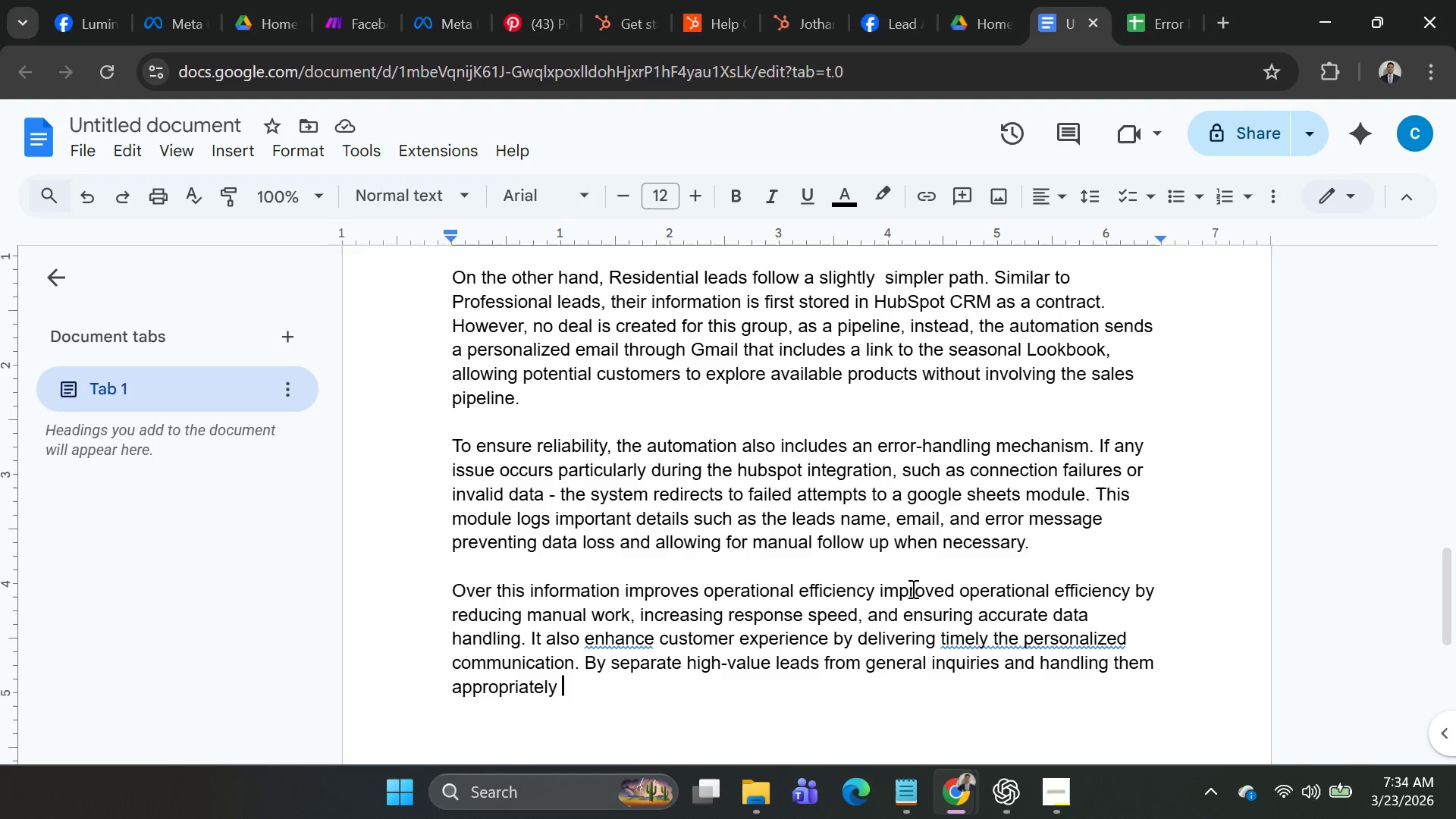 
wait(11.83)
 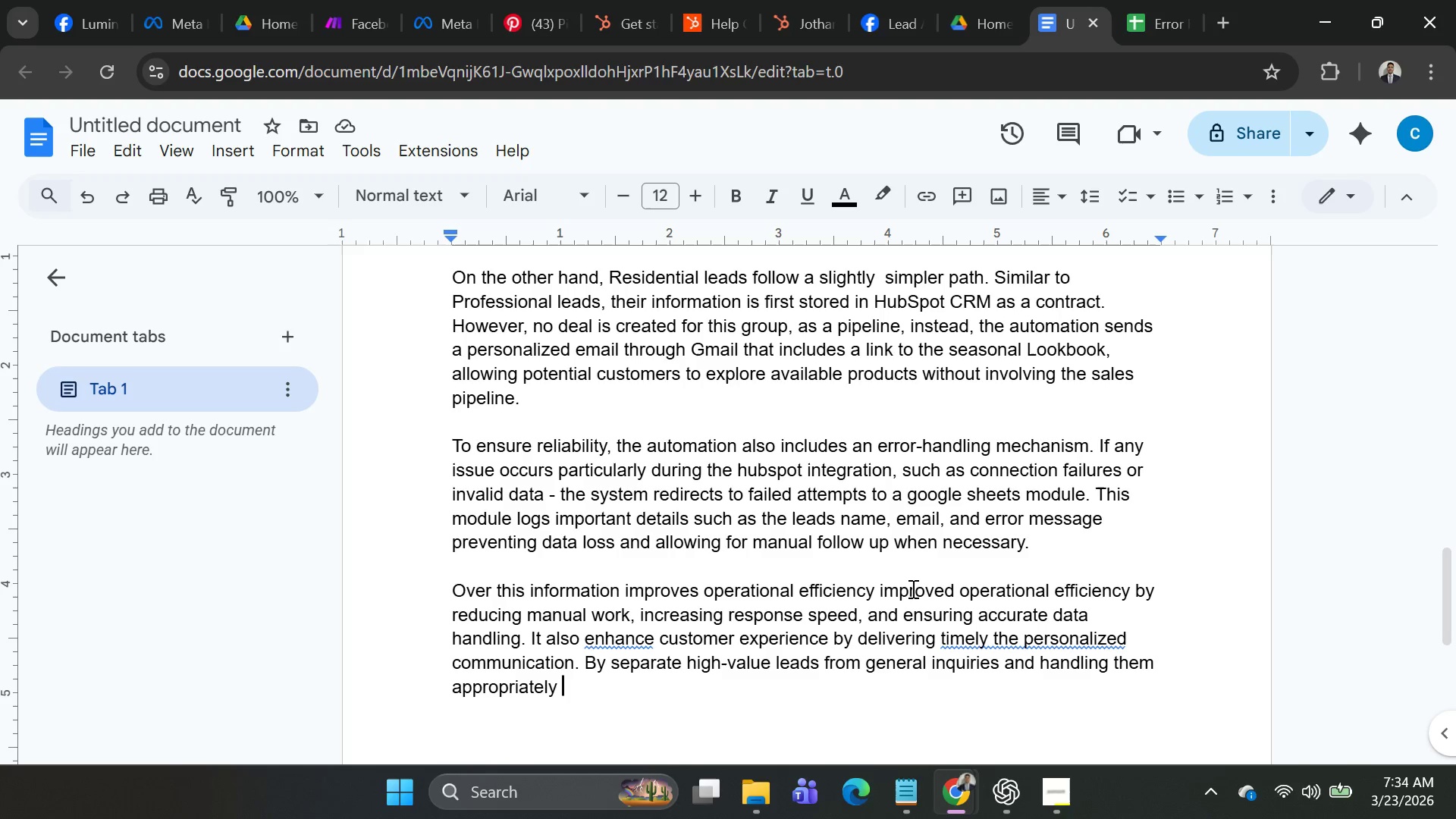 
key(Backspace)
type(, Lumina Earthwors)
key(Backspace)
type(ks can maintain a clean CRM pipeline while maximizing conversion oportinities )
 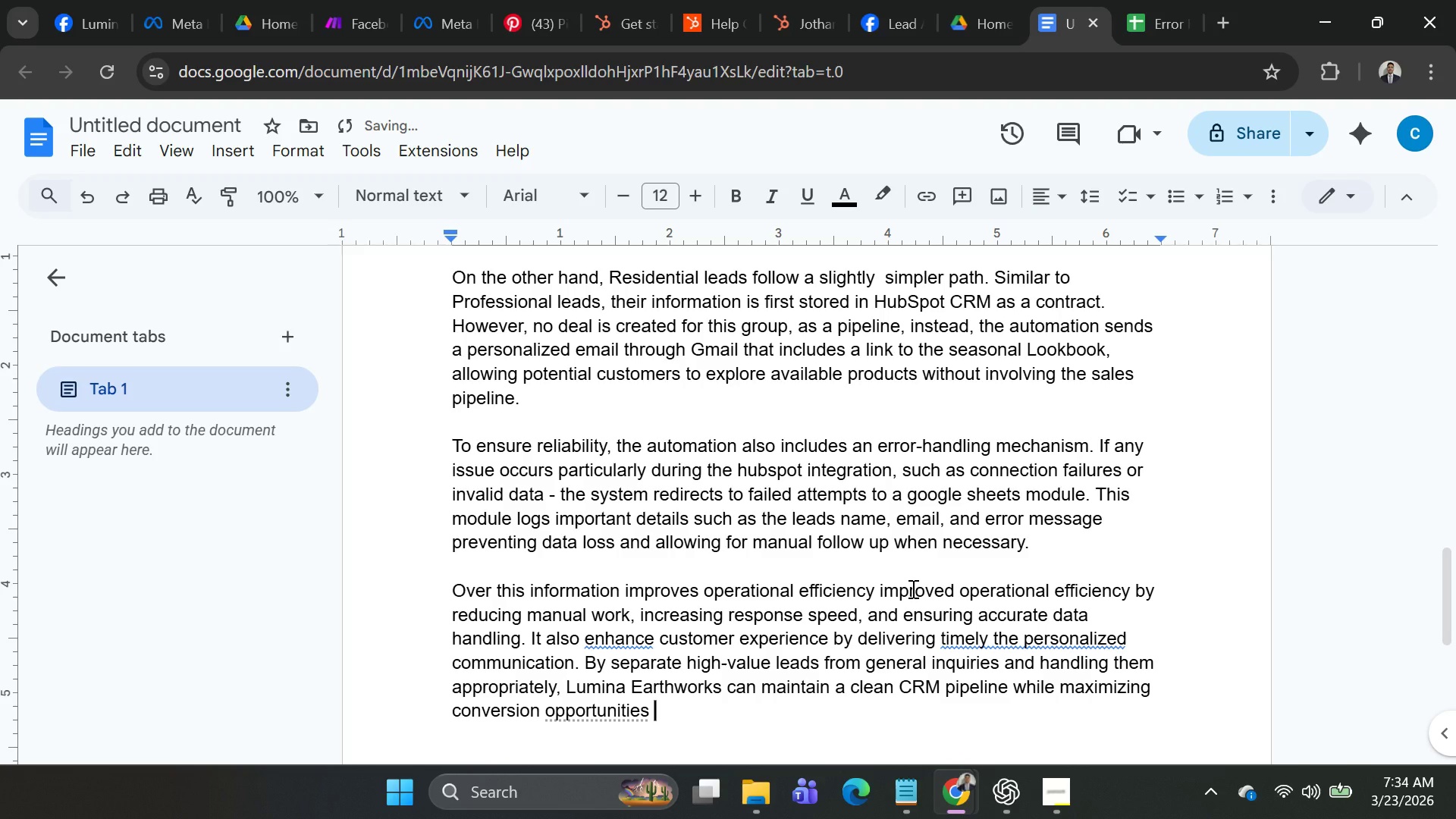 
scroll: coordinate [984, 504], scroll_direction: down, amount: 2.0
 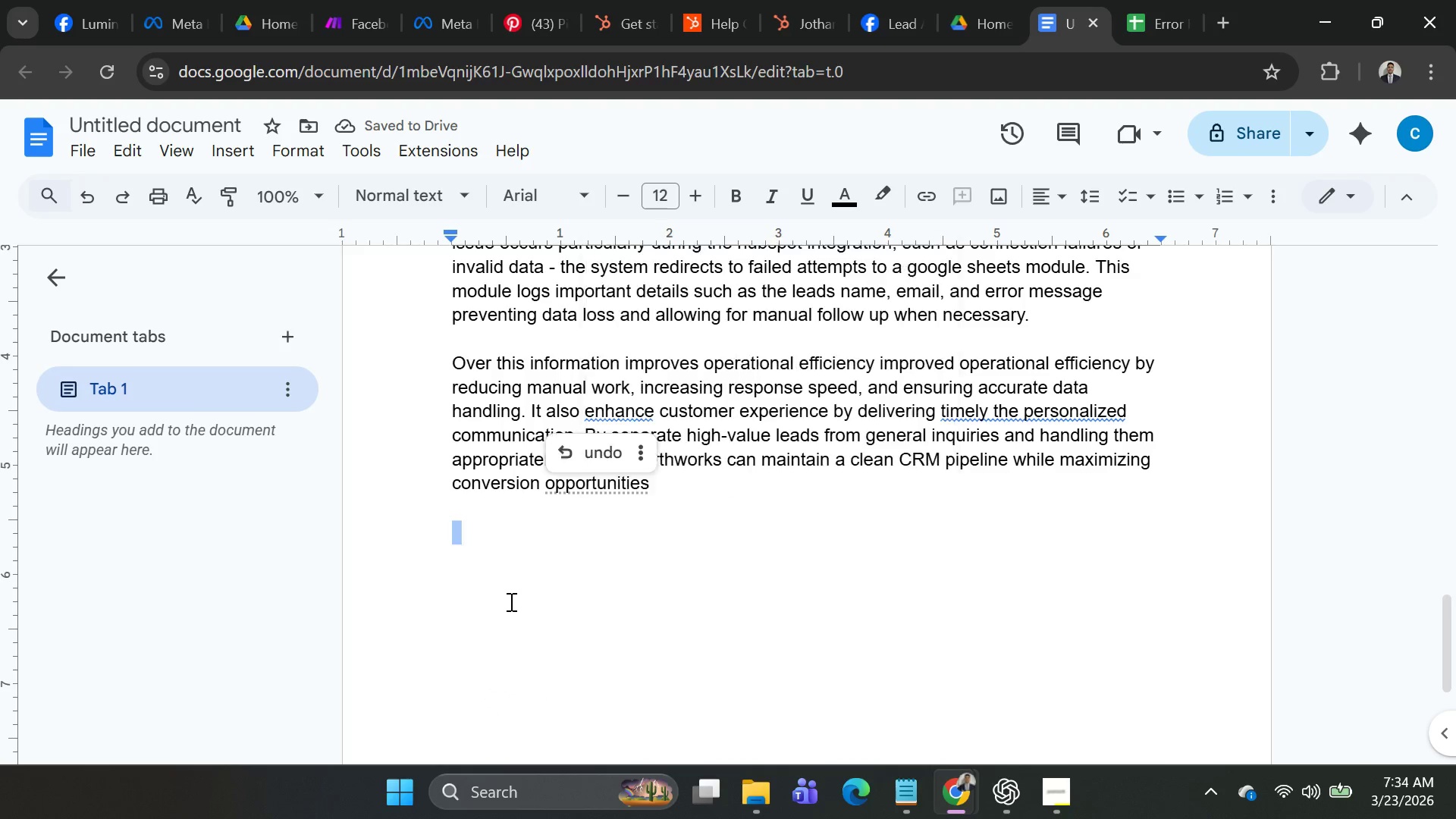 
right_click([616, 410])
 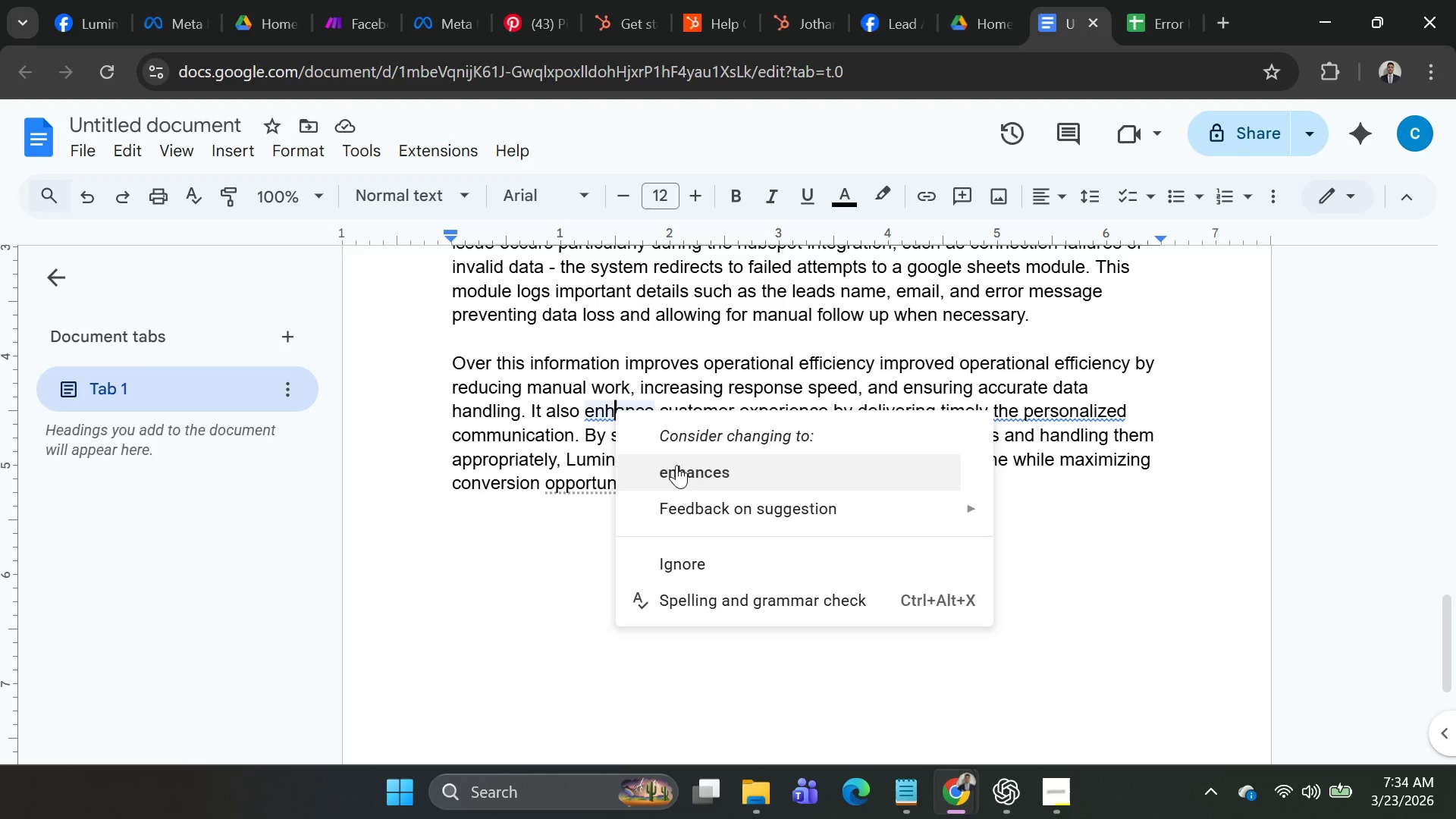 
left_click([676, 466])
 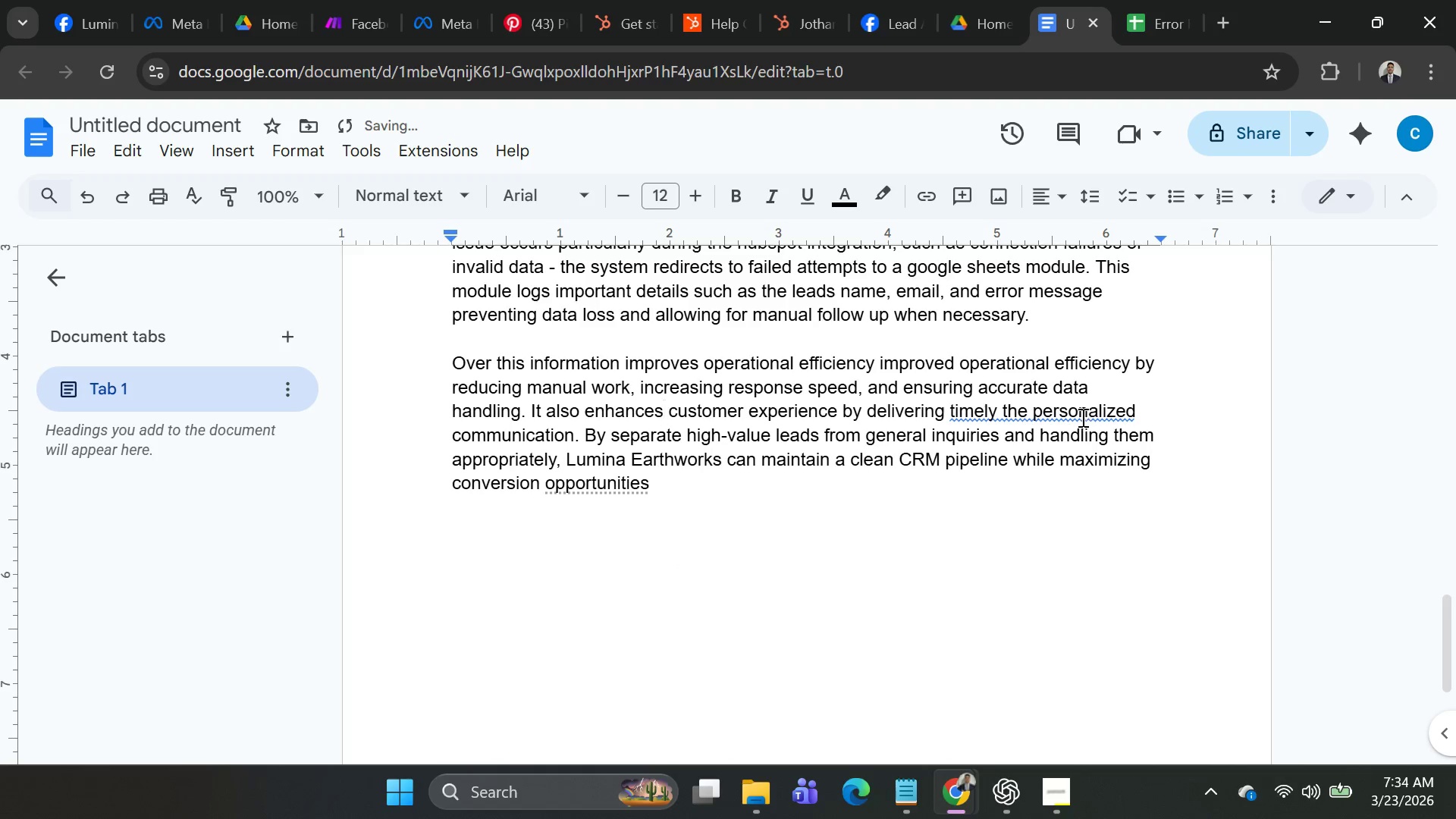 
right_click([1033, 401])
 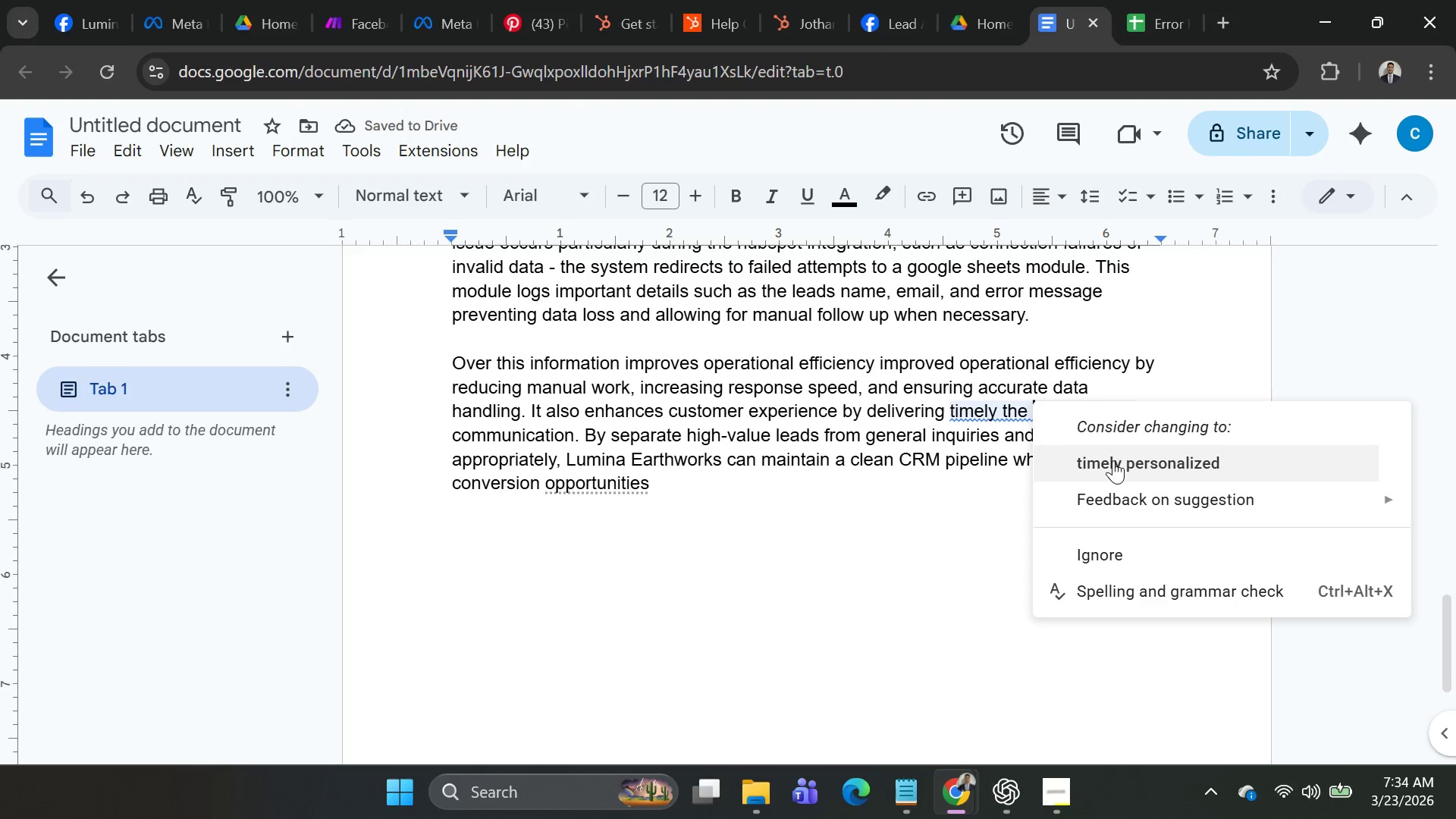 
left_click([1113, 460])
 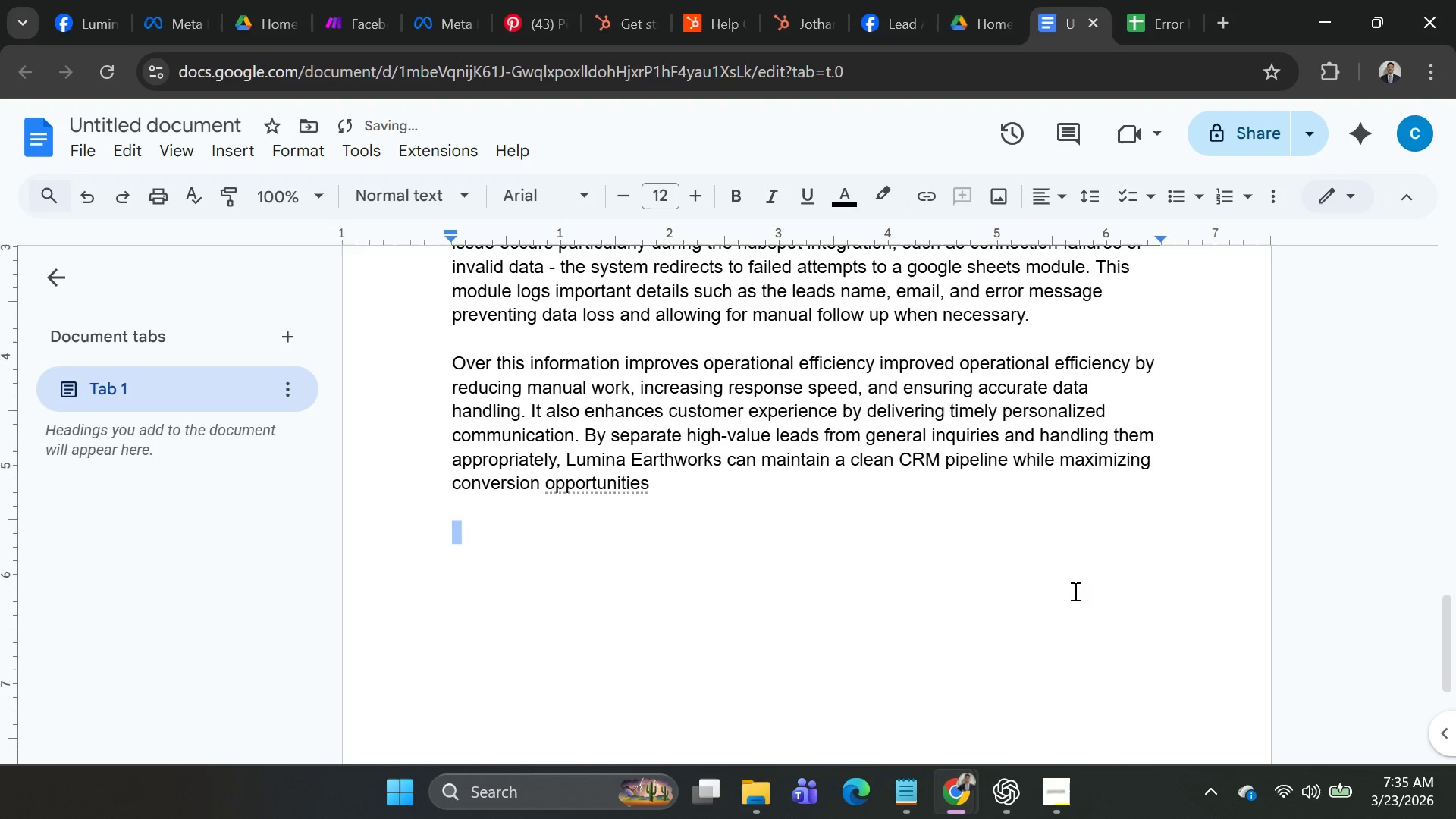 
scroll: coordinate [964, 465], scroll_direction: none, amount: 0.0
 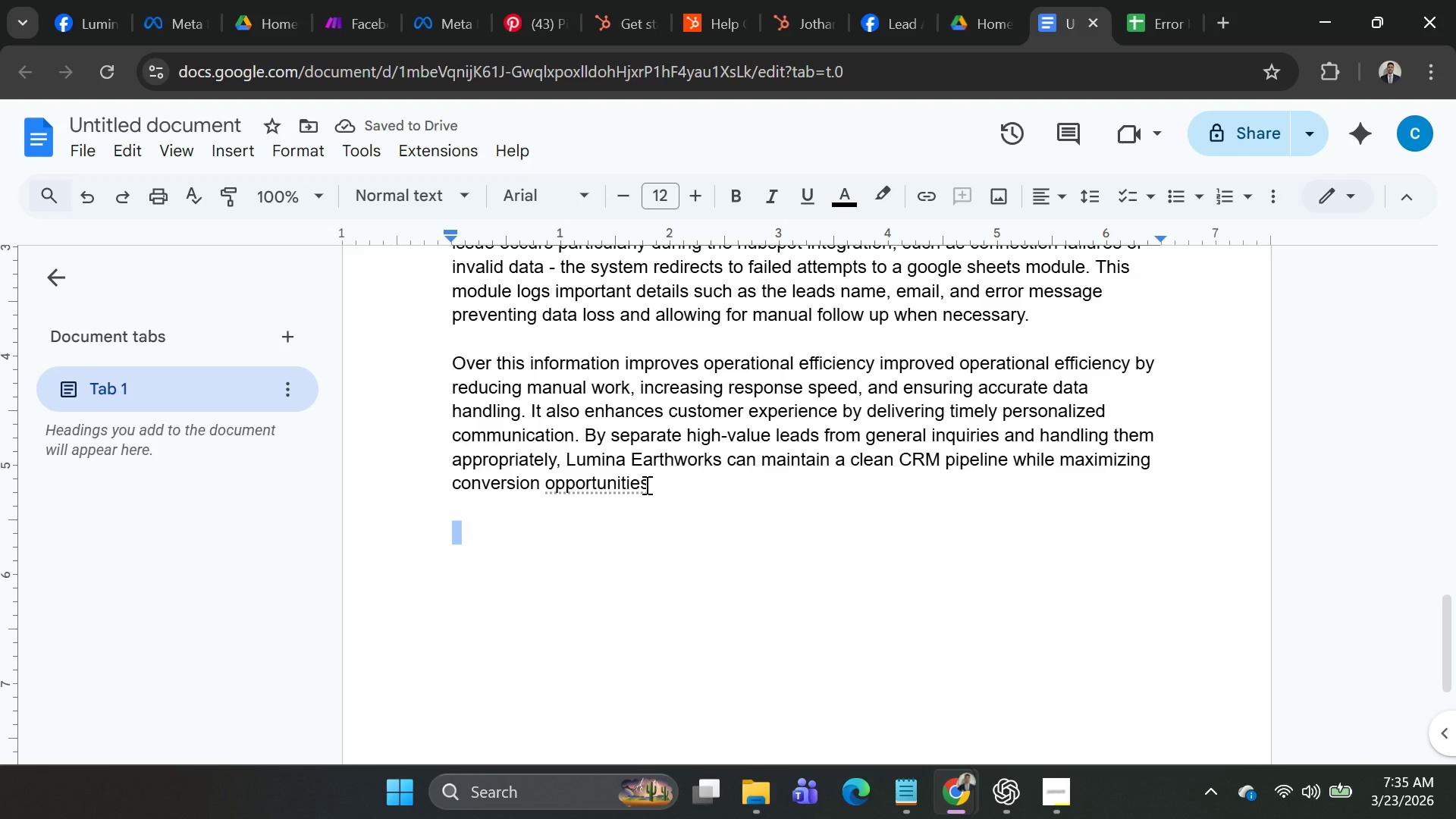 
right_click([632, 486])
 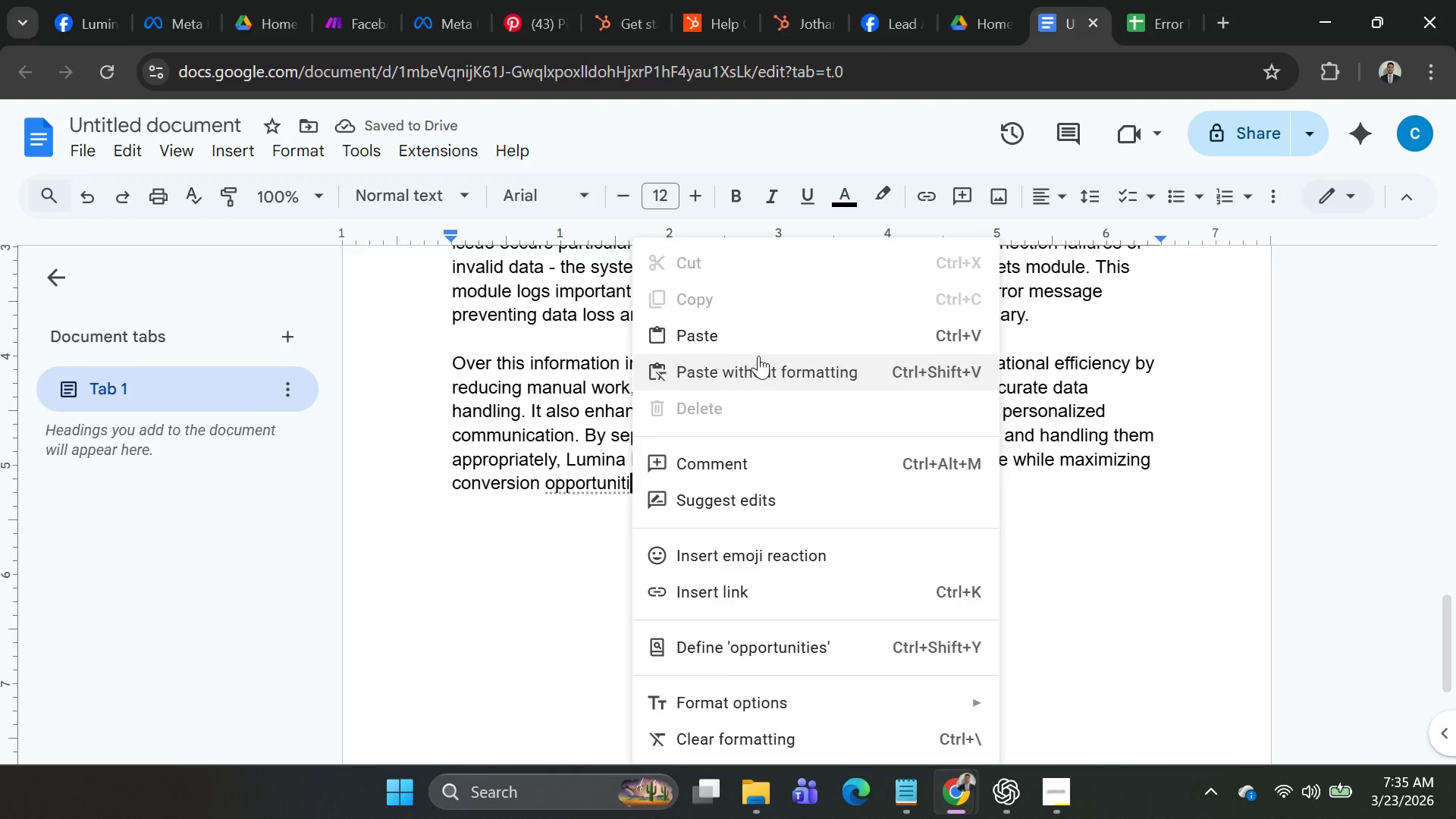 
mouse_move([749, 513])
 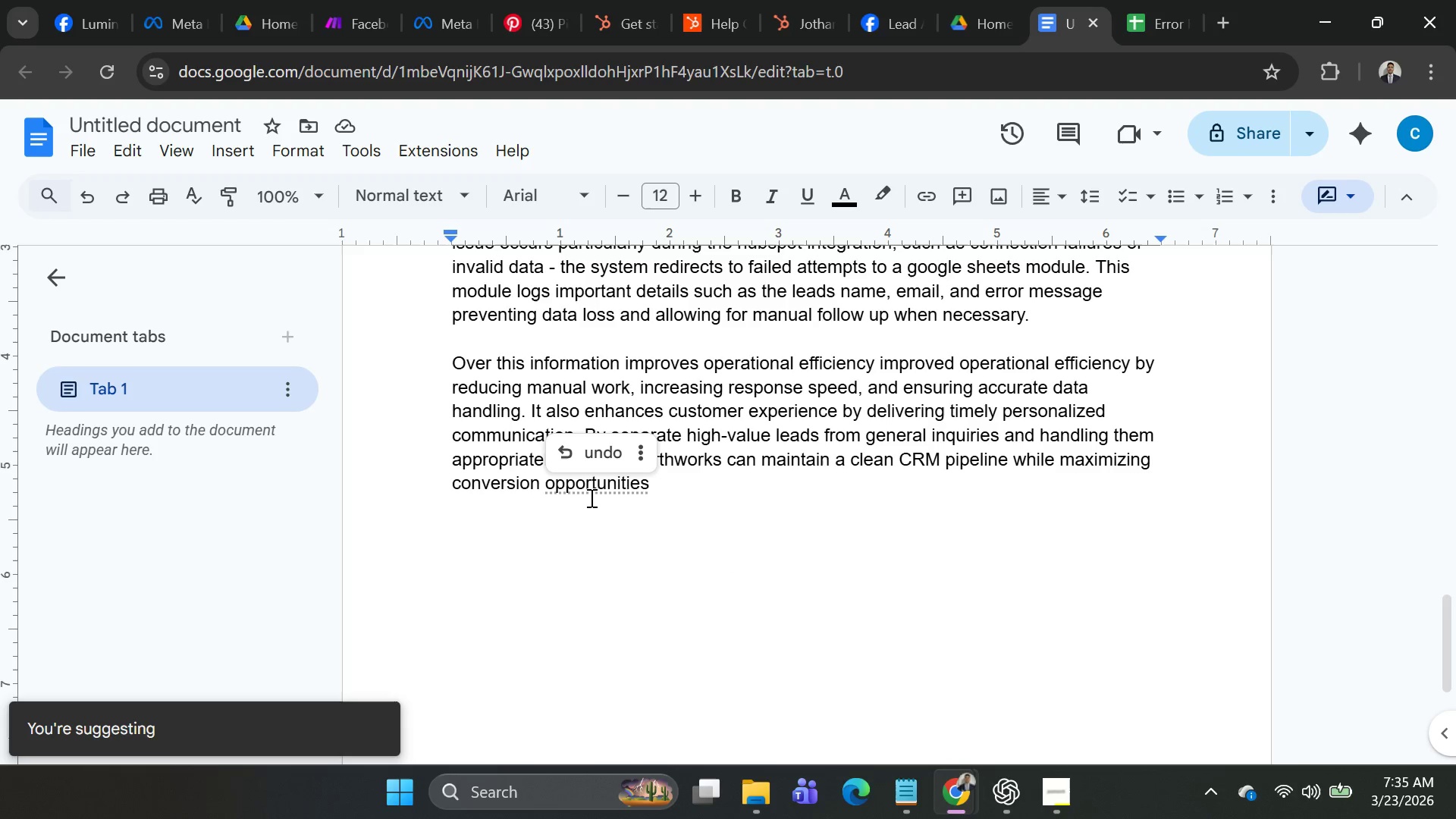 
left_click([595, 460])
 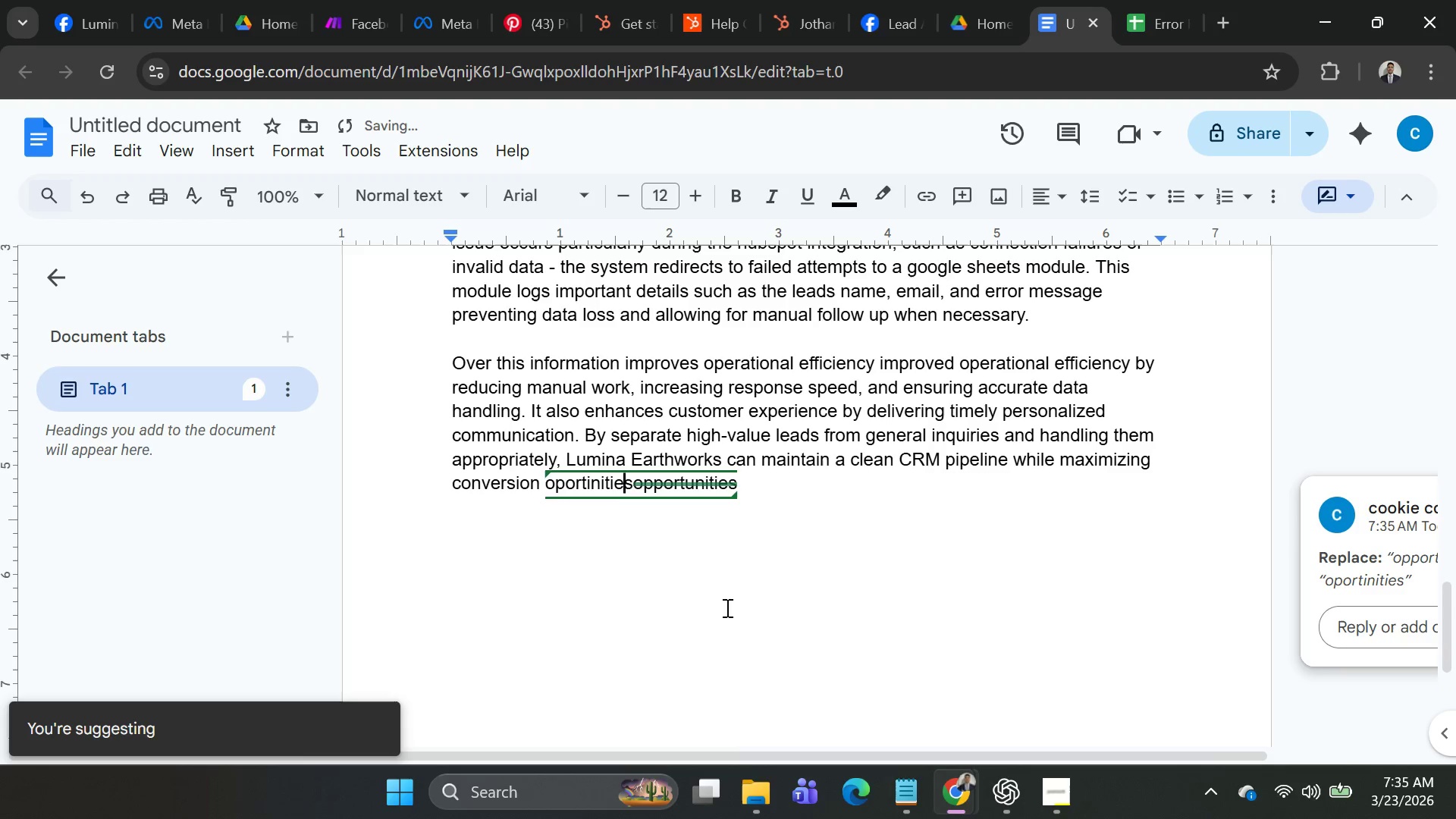 
left_click([741, 601])
 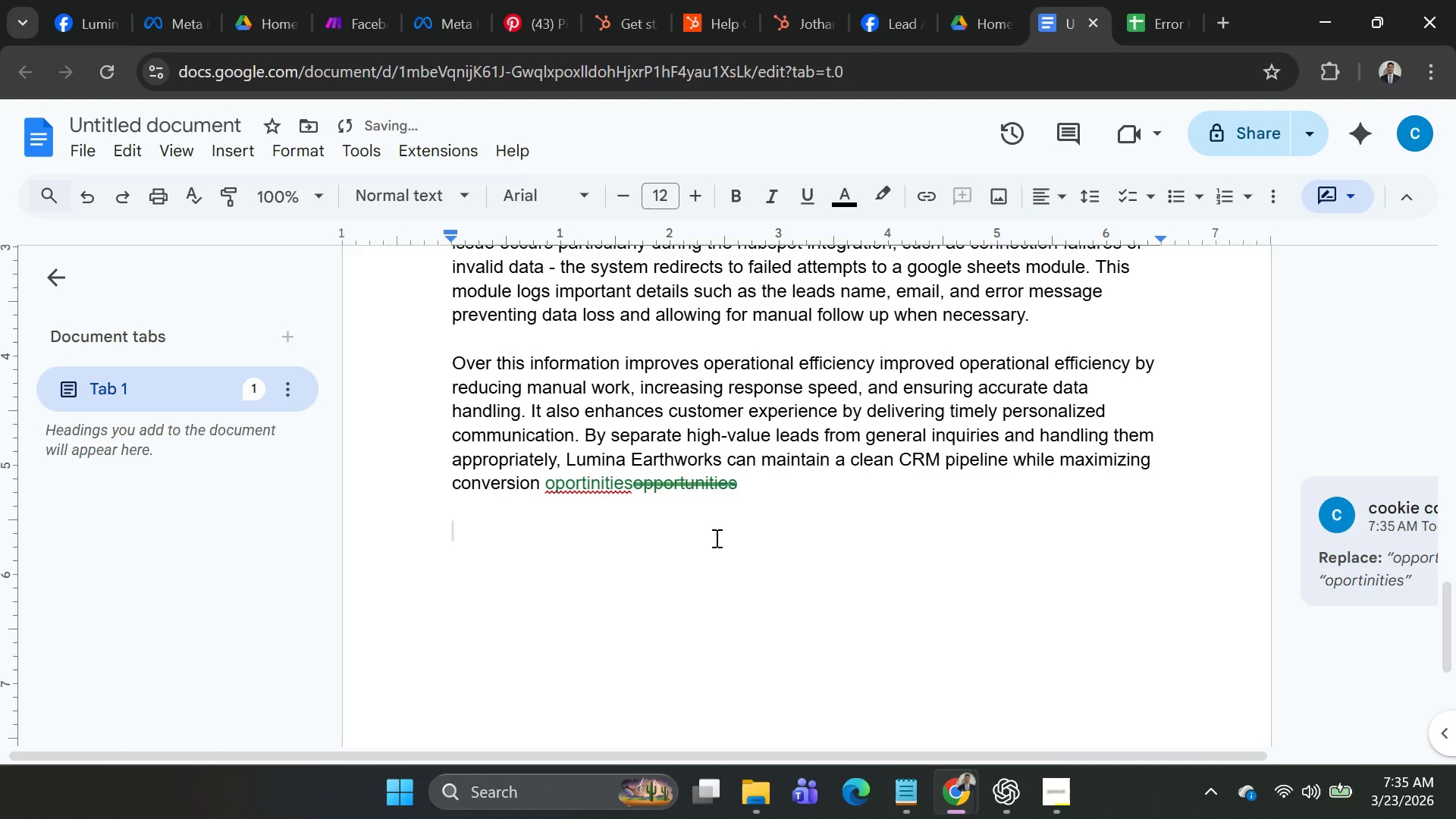 
key(Control+Z)
 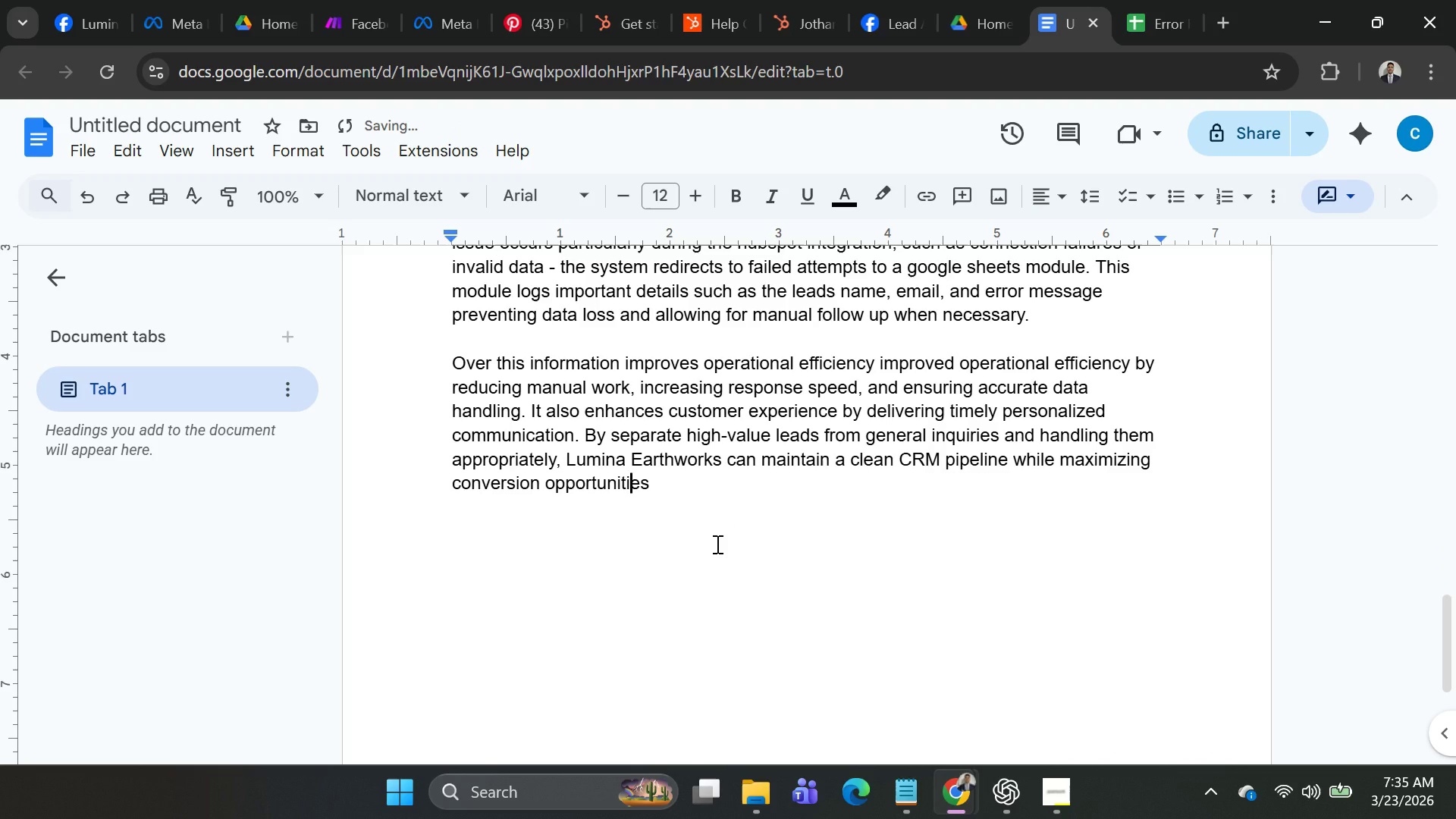 
left_click([716, 544])
 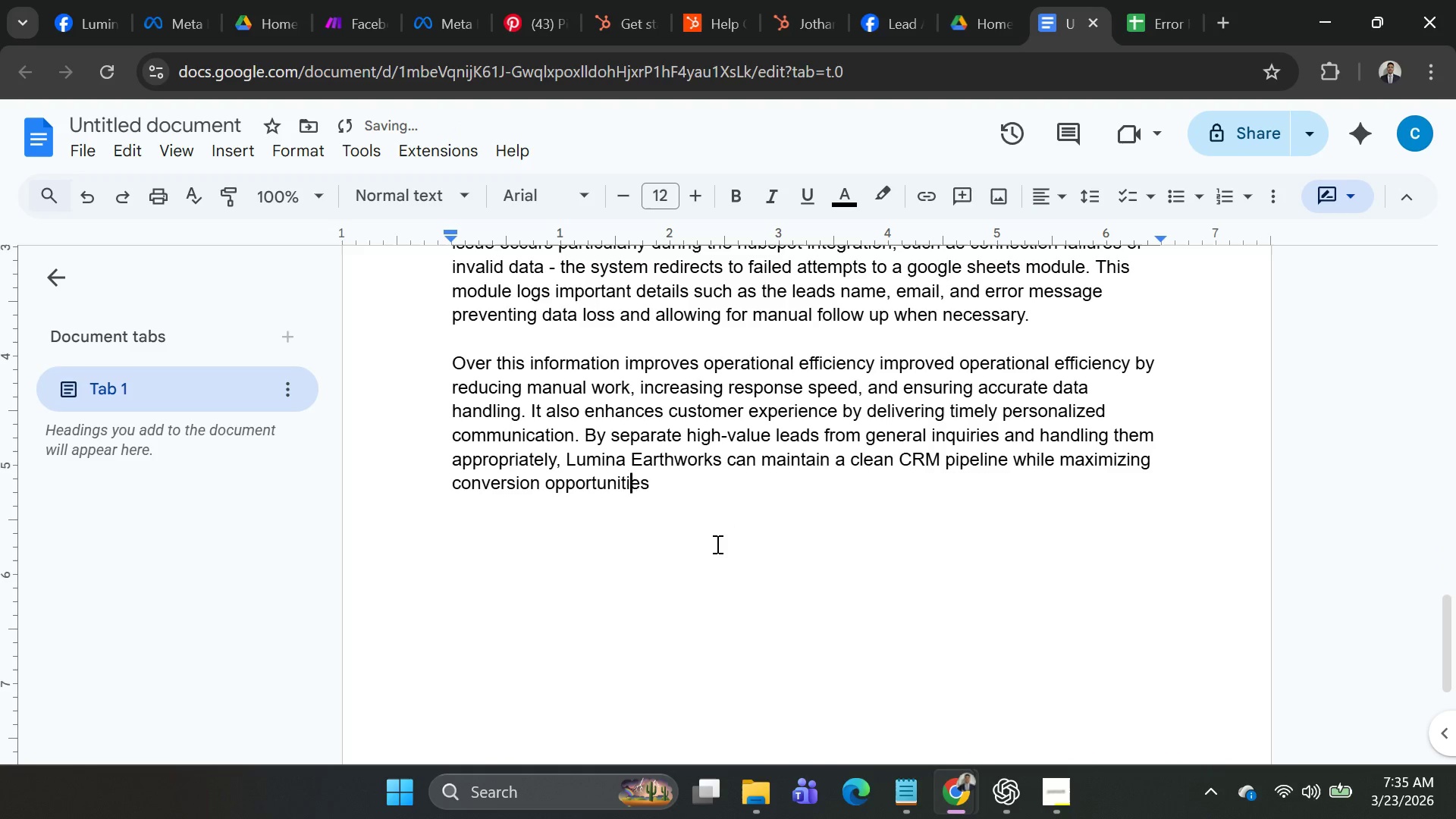 
double_click([716, 544])
 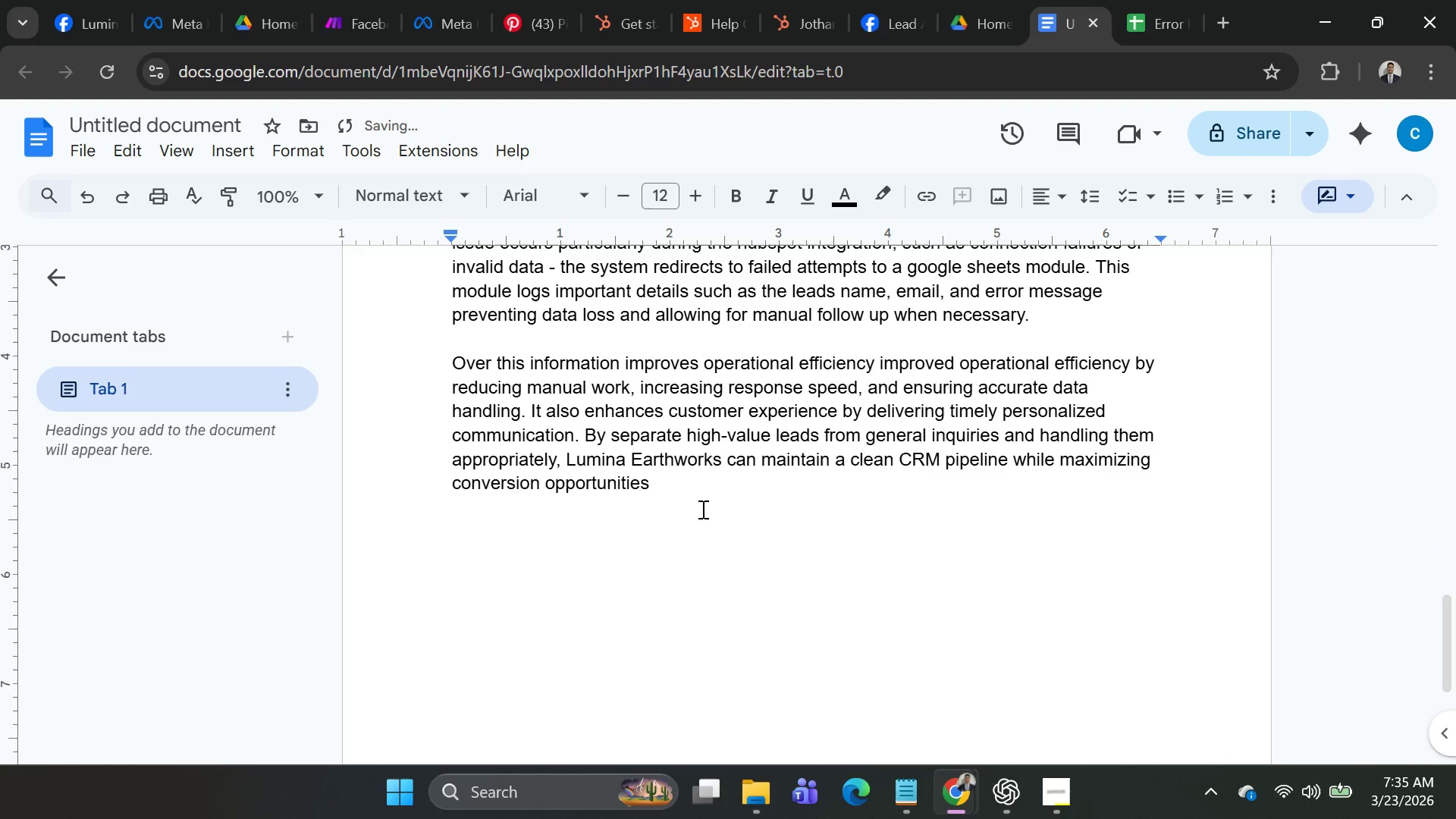 
left_click([687, 481])
 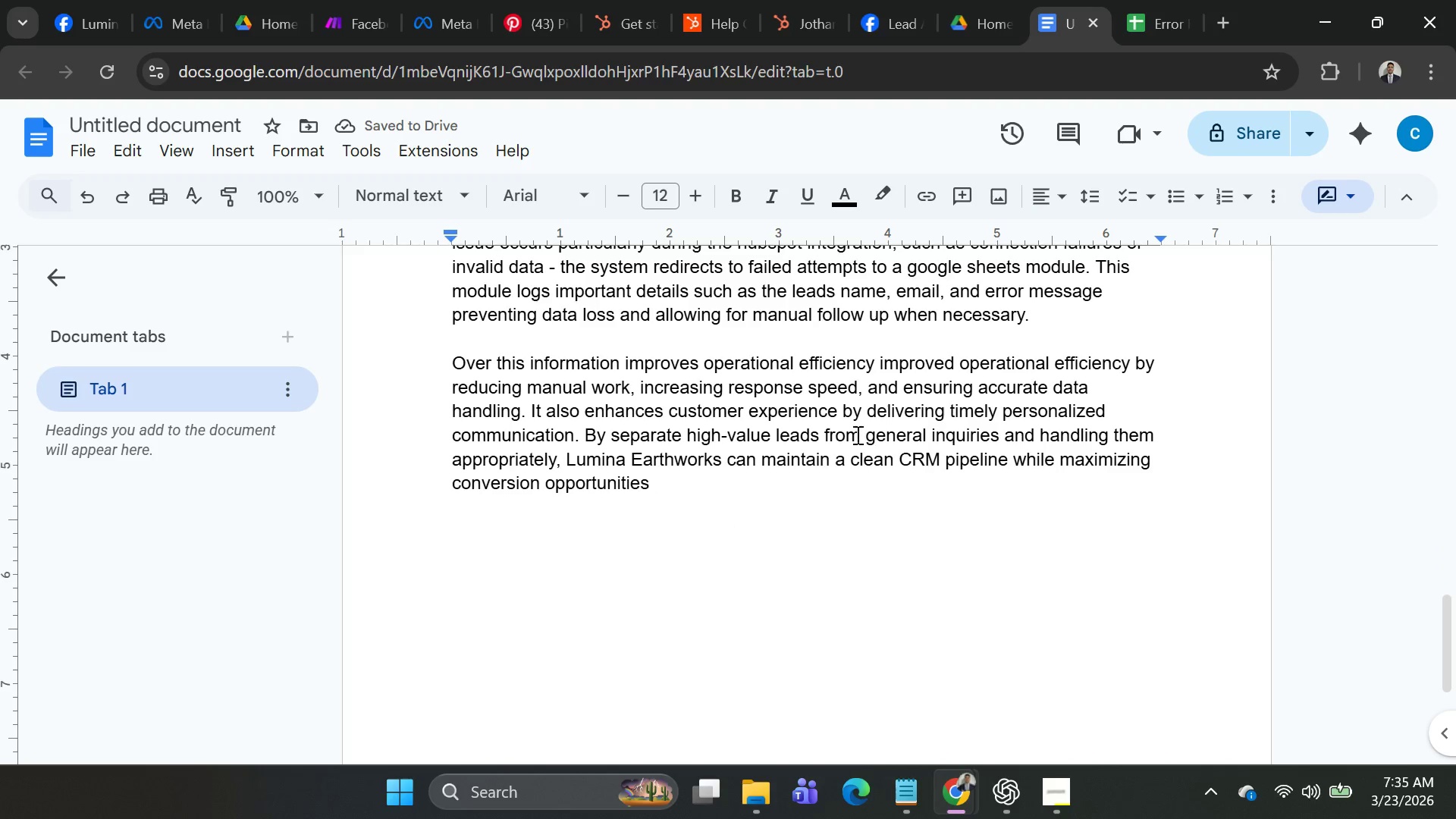 
key(Backspace)
 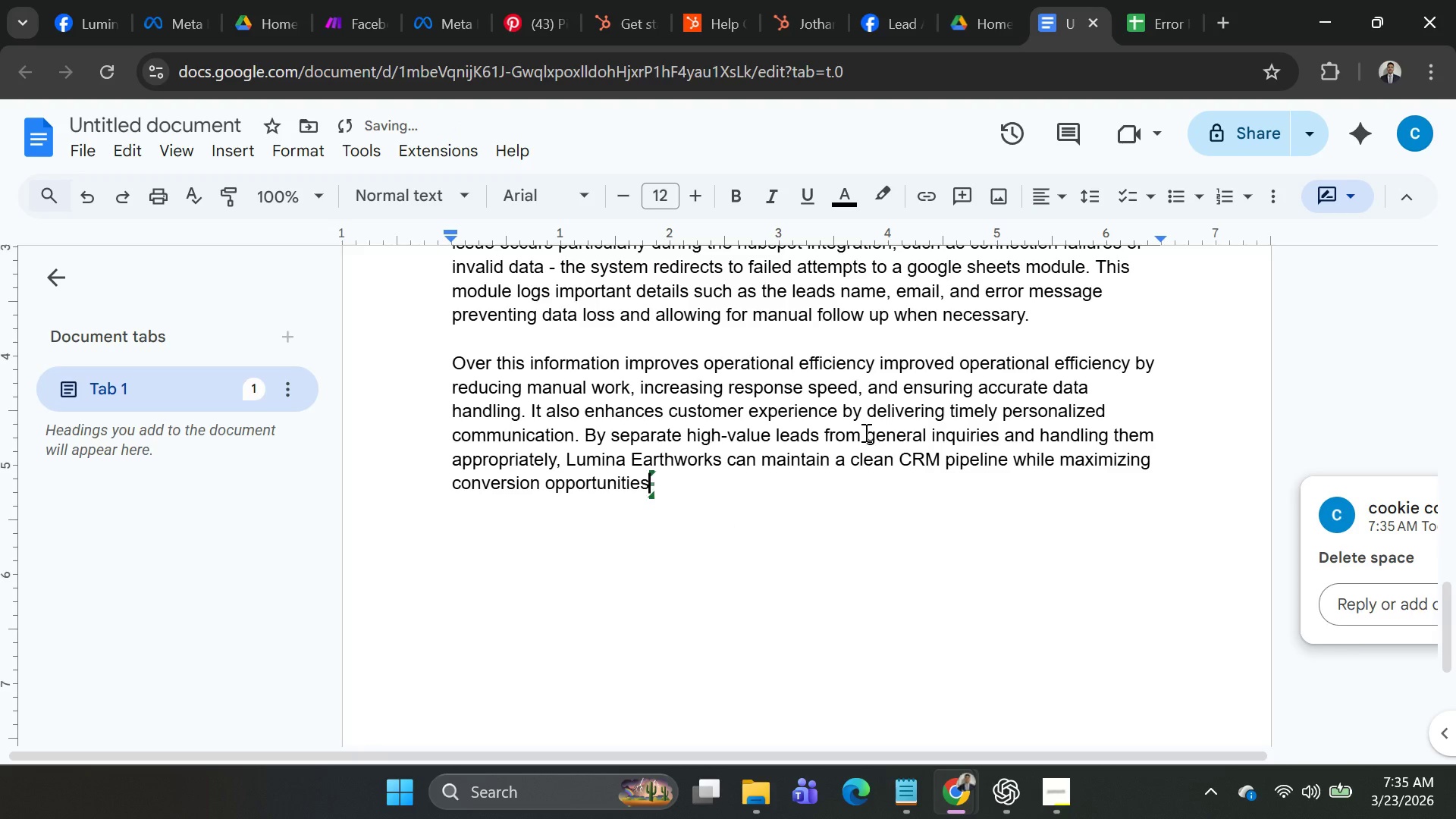 
key(Period)
 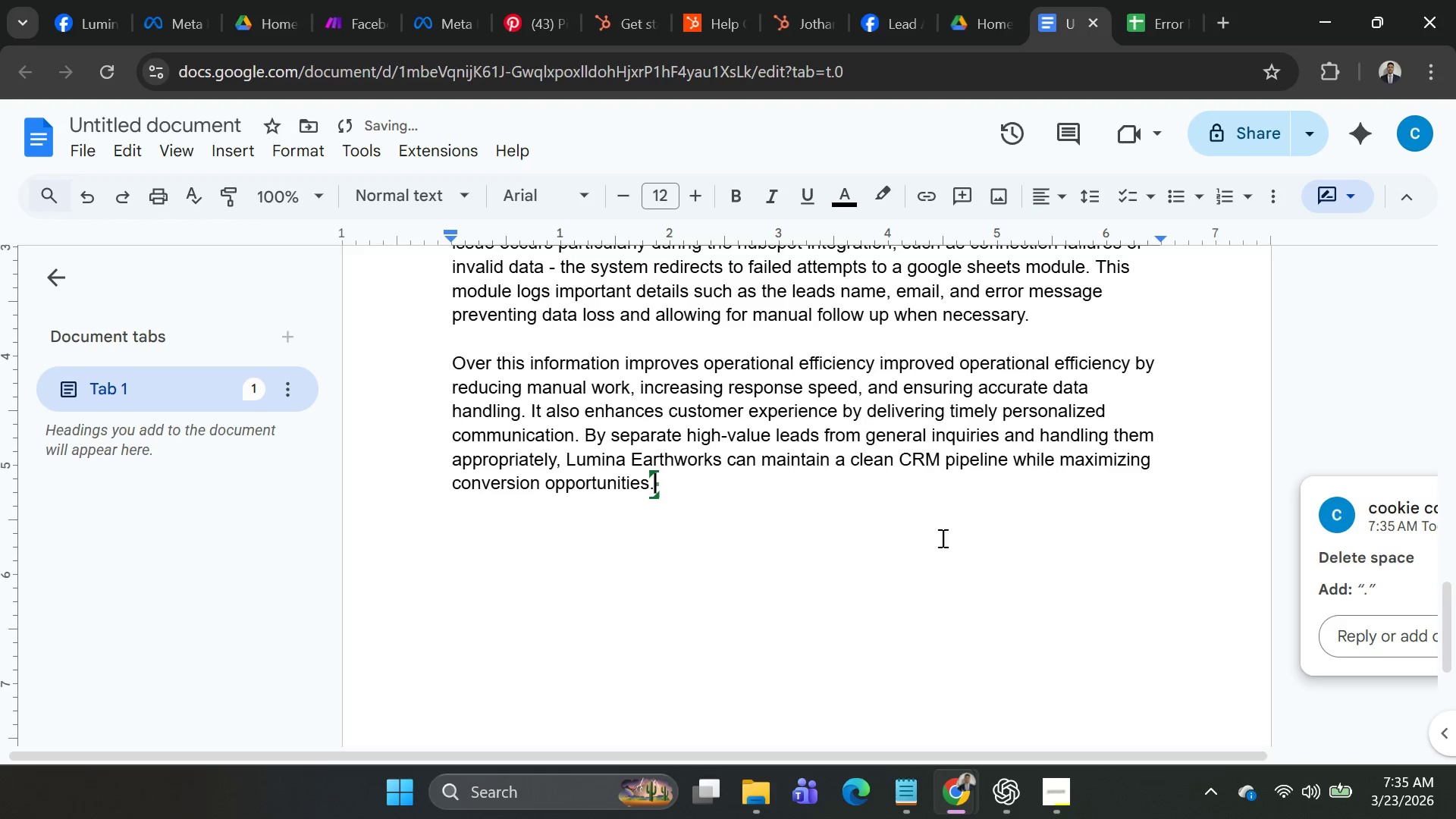 
scroll: coordinate [1040, 635], scroll_direction: up, amount: 11.0
 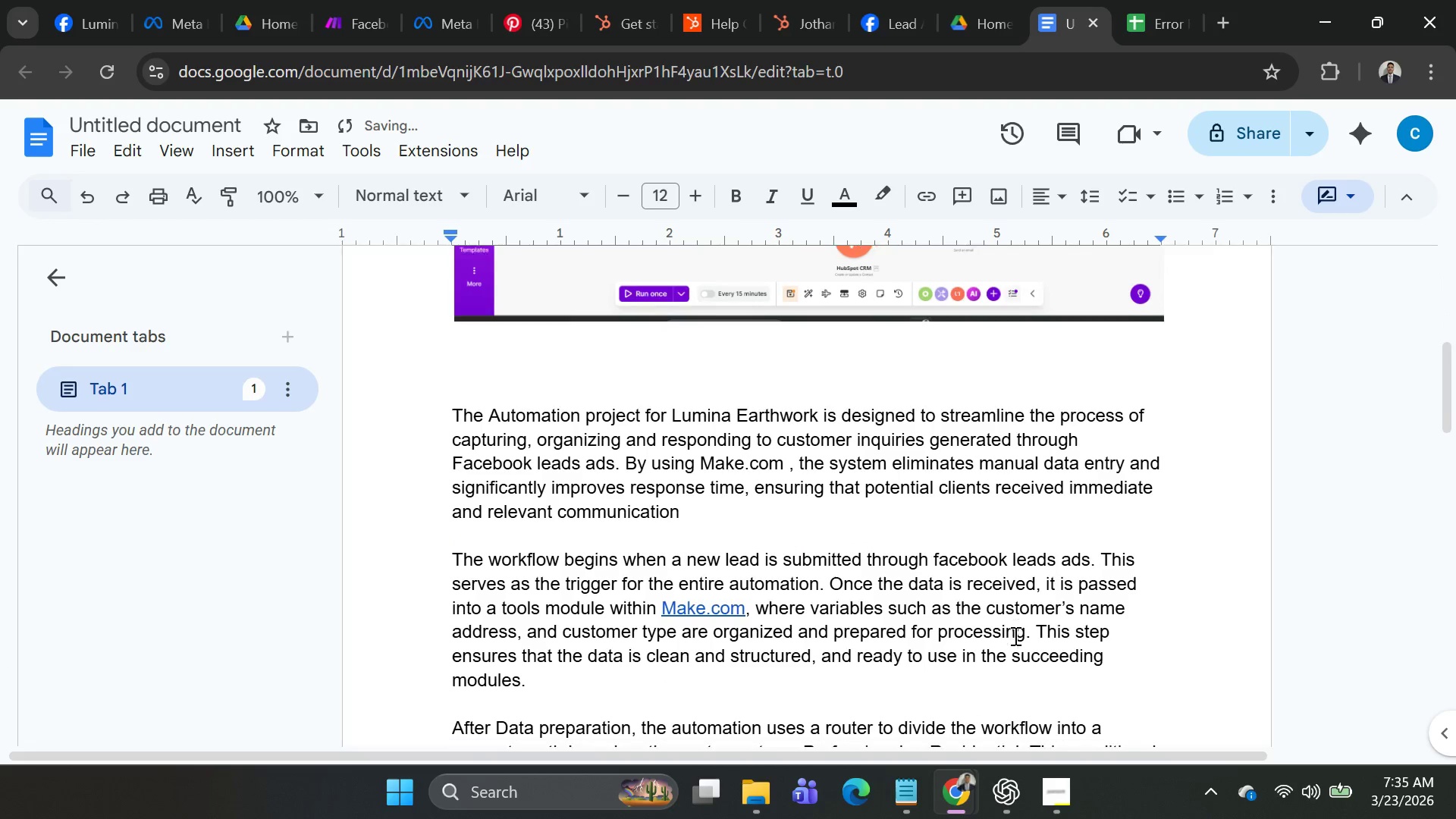 
scroll: coordinate [982, 617], scroll_direction: down, amount: 5.0
 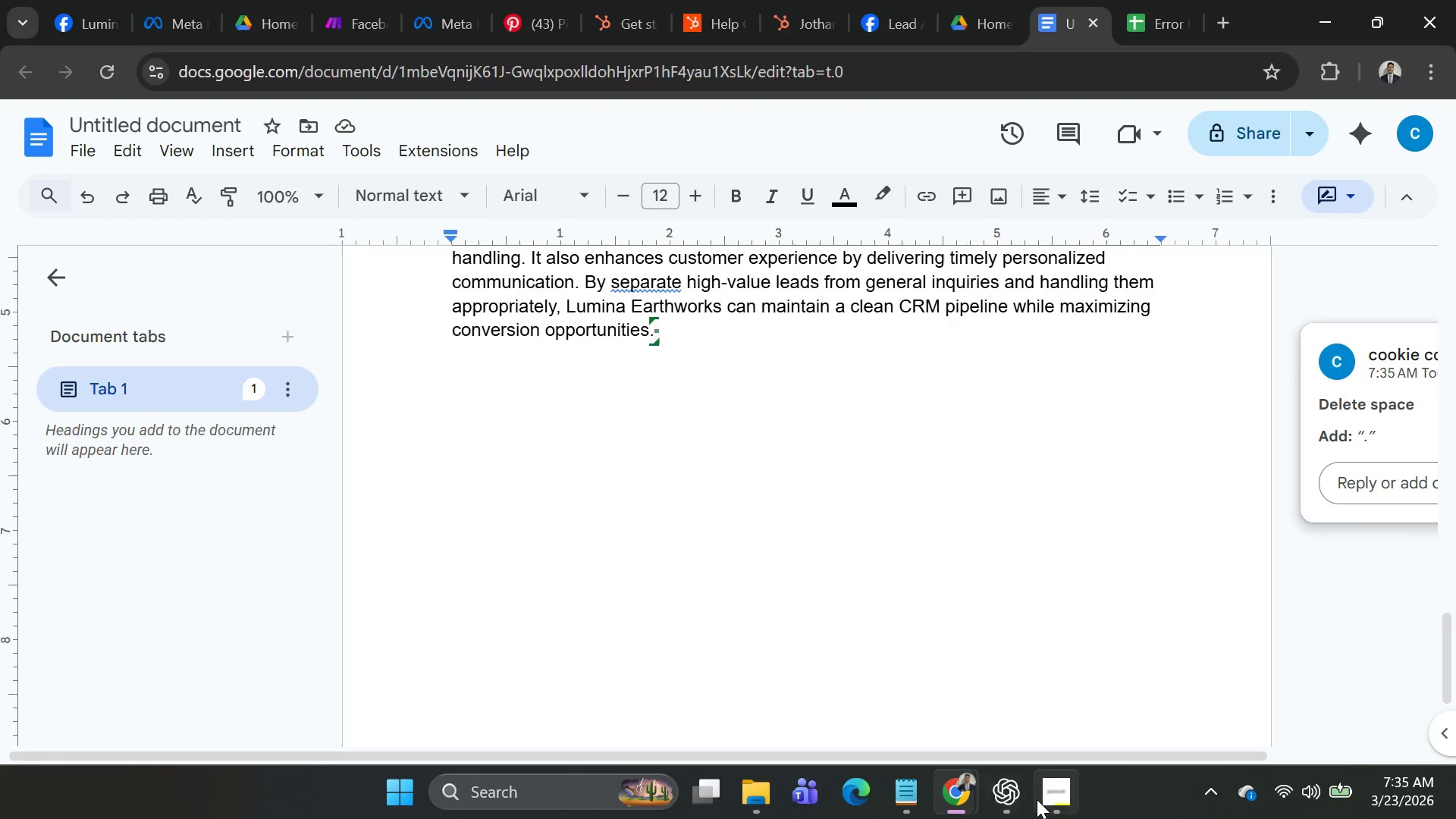 
left_click([1047, 789])